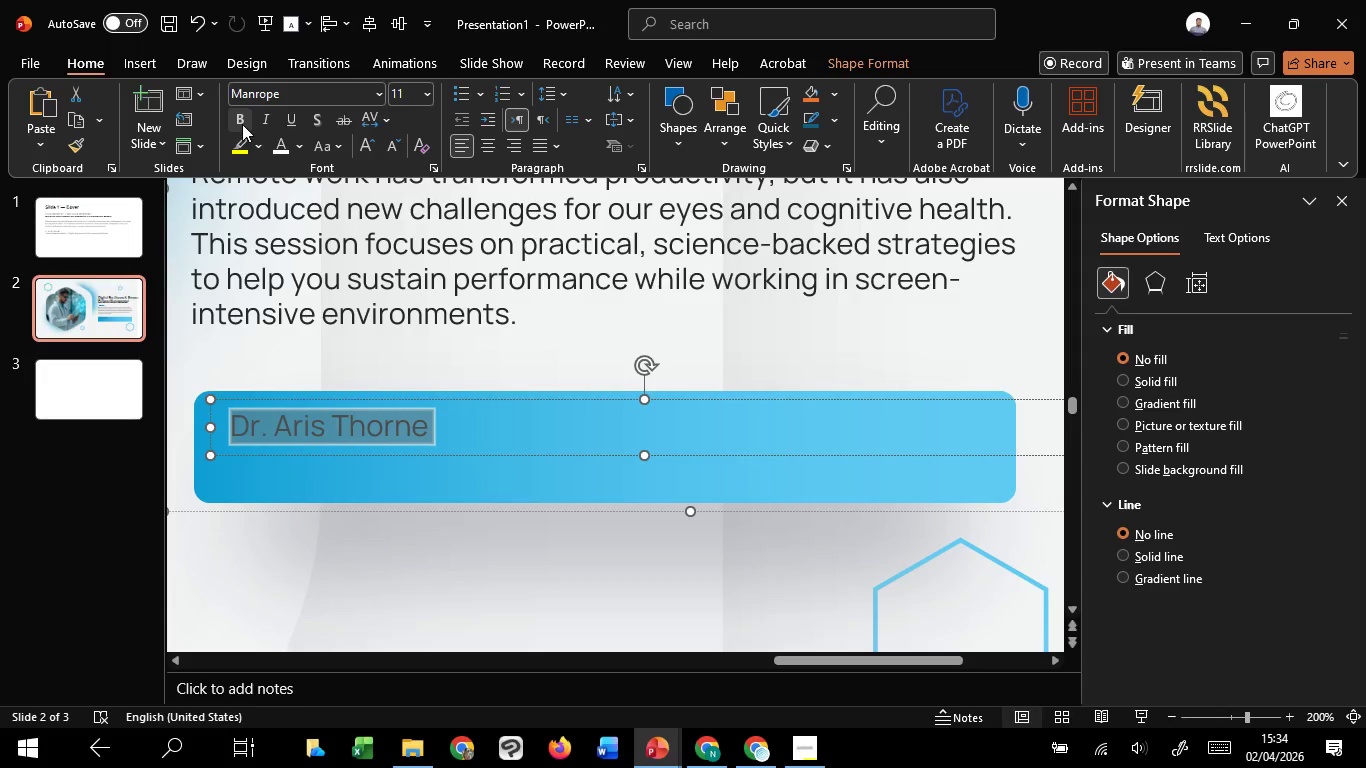 
left_click([240, 121])
 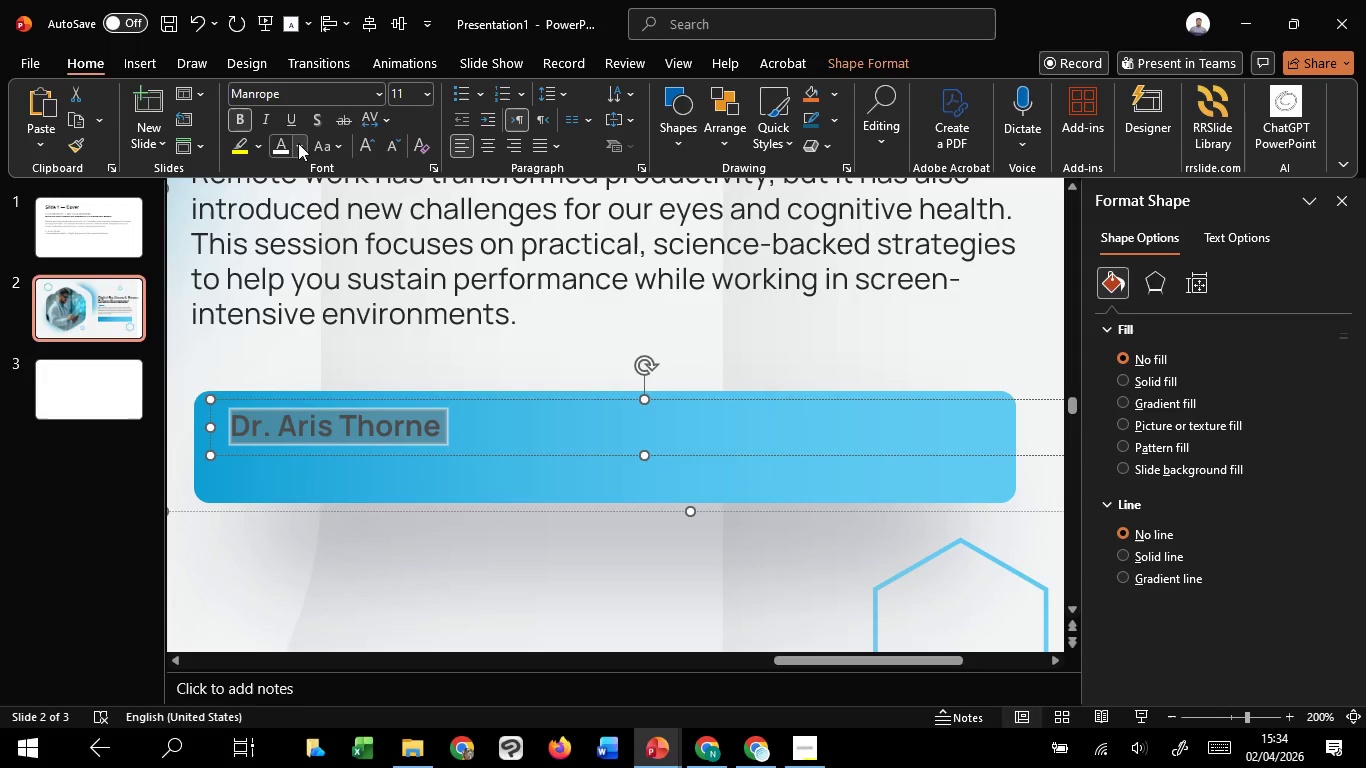 
left_click([284, 145])
 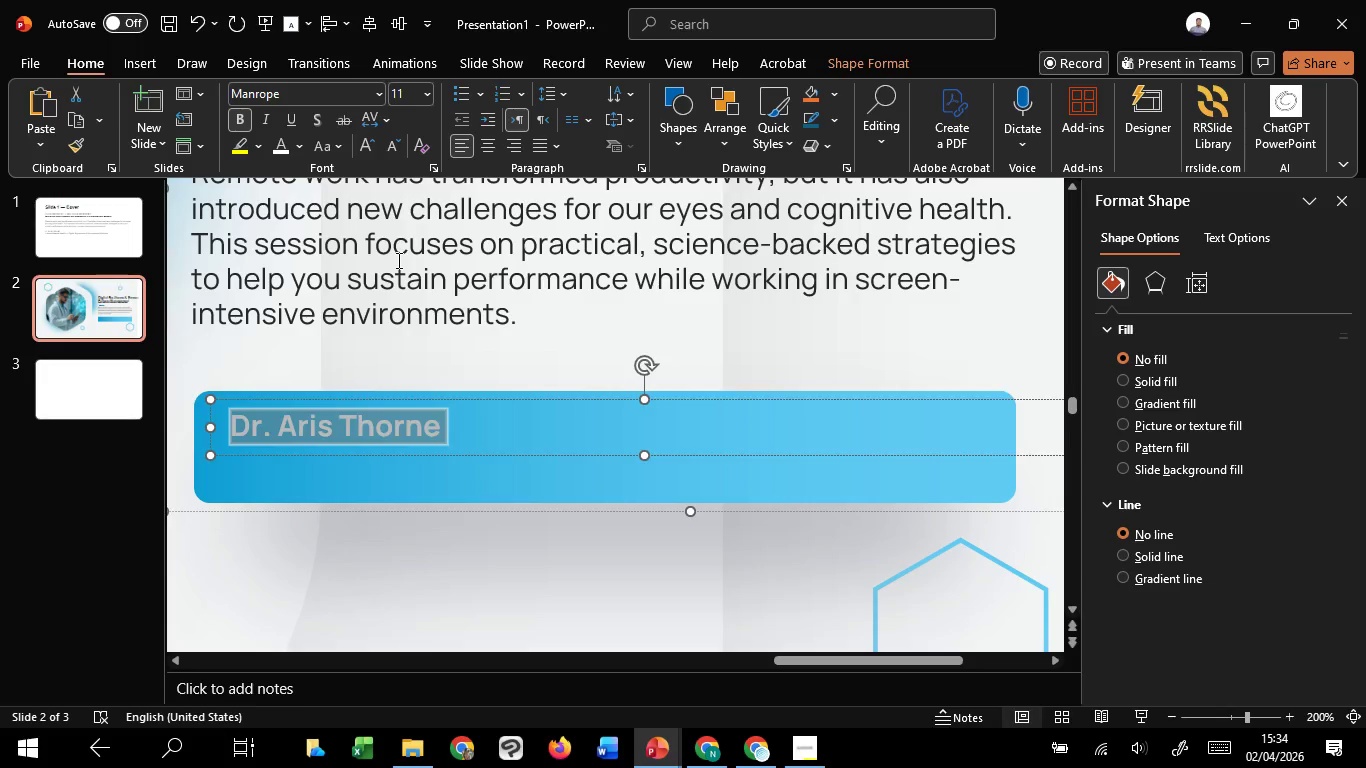 
left_click([397, 260])
 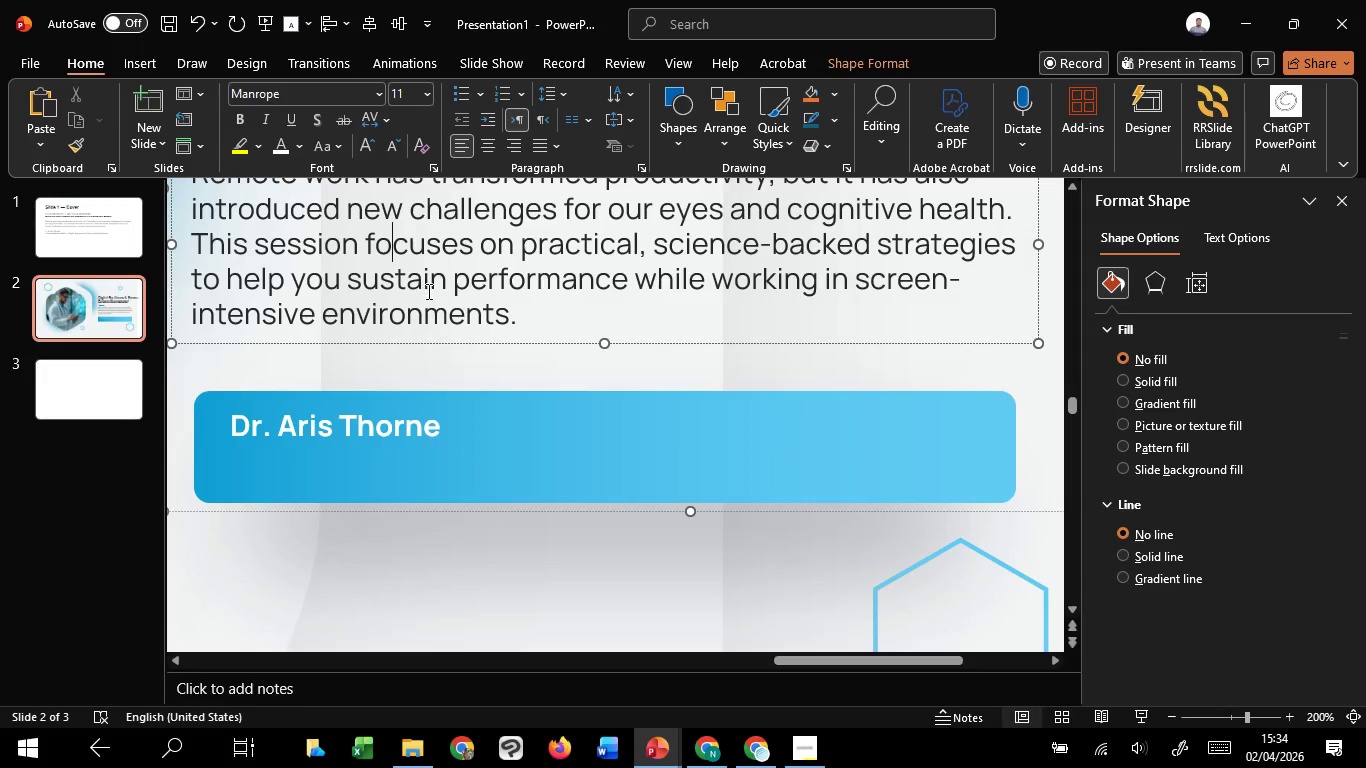 
hold_key(key=ControlLeft, duration=0.88)
scroll: coordinate [427, 291], scroll_direction: down, amount: 4.0
 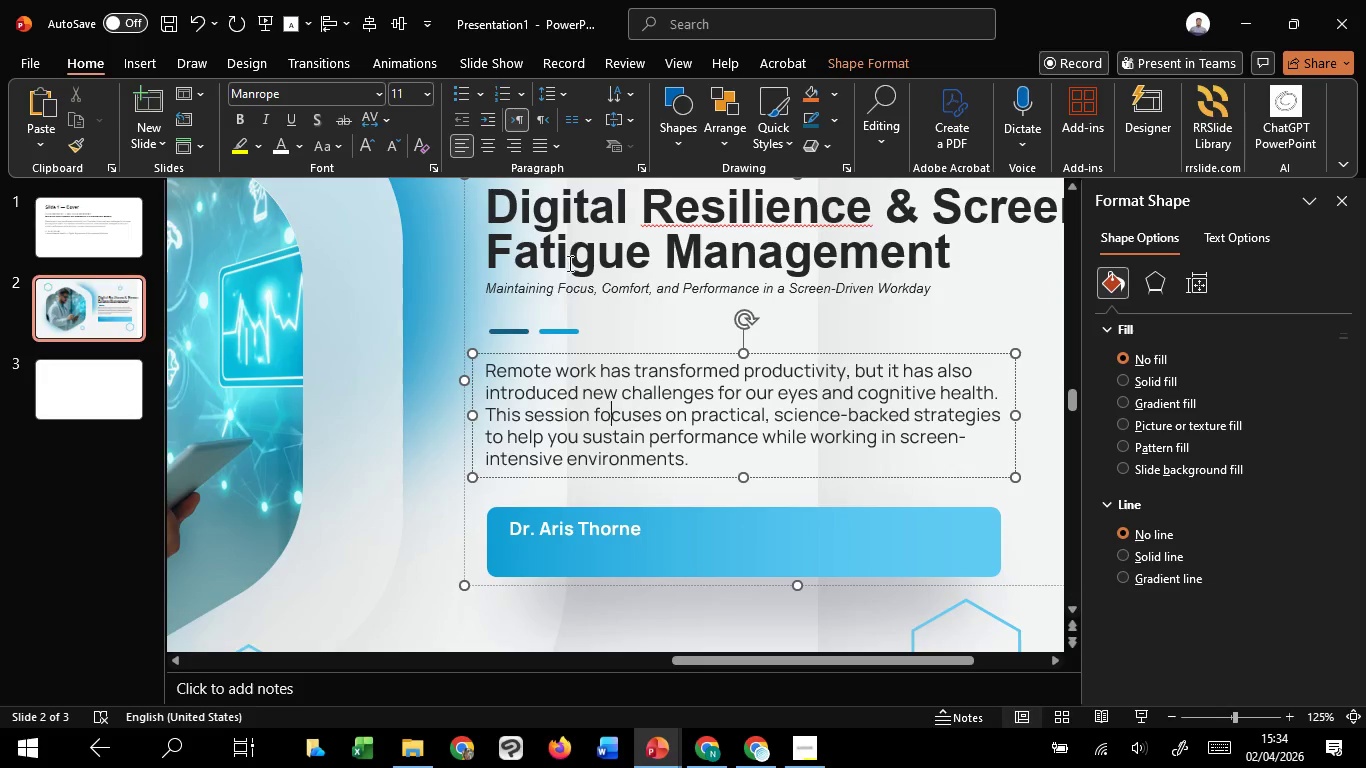 
left_click([568, 263])
 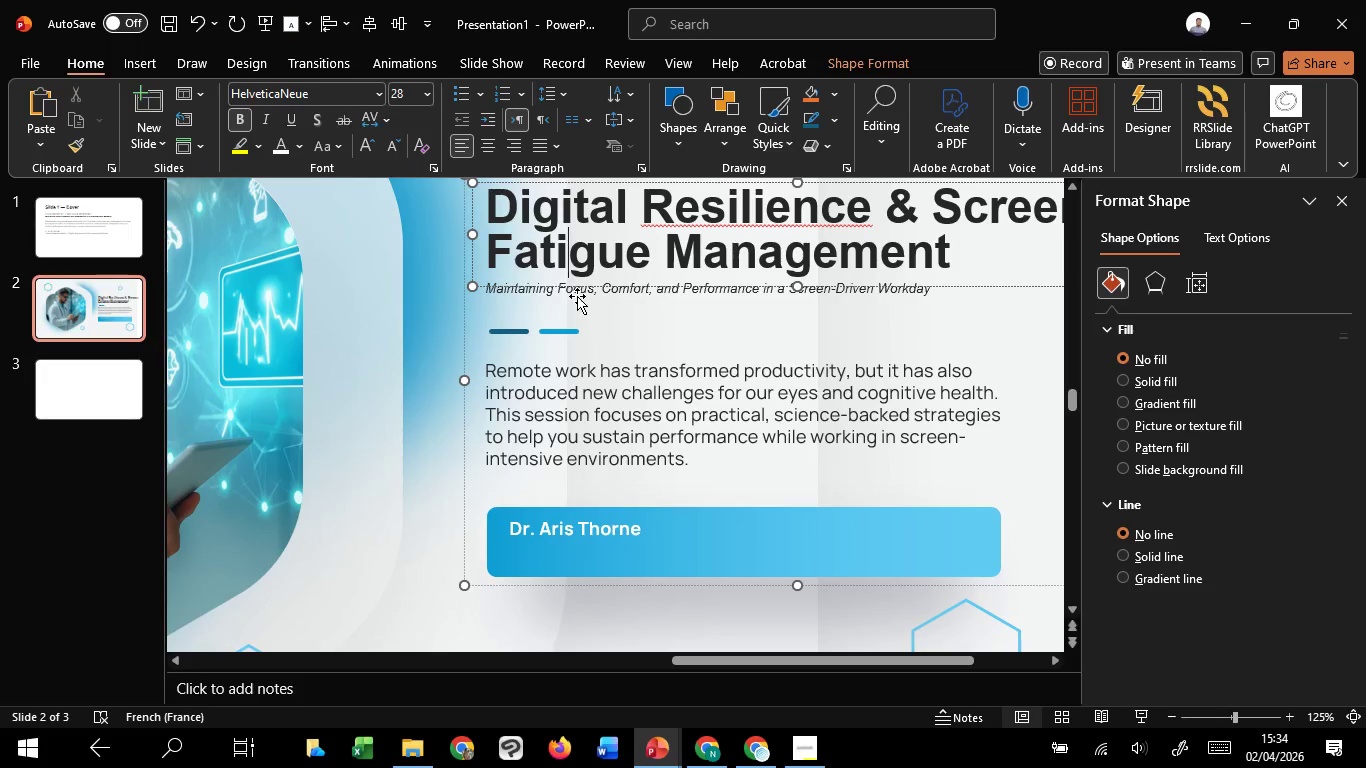 
left_click([555, 292])
 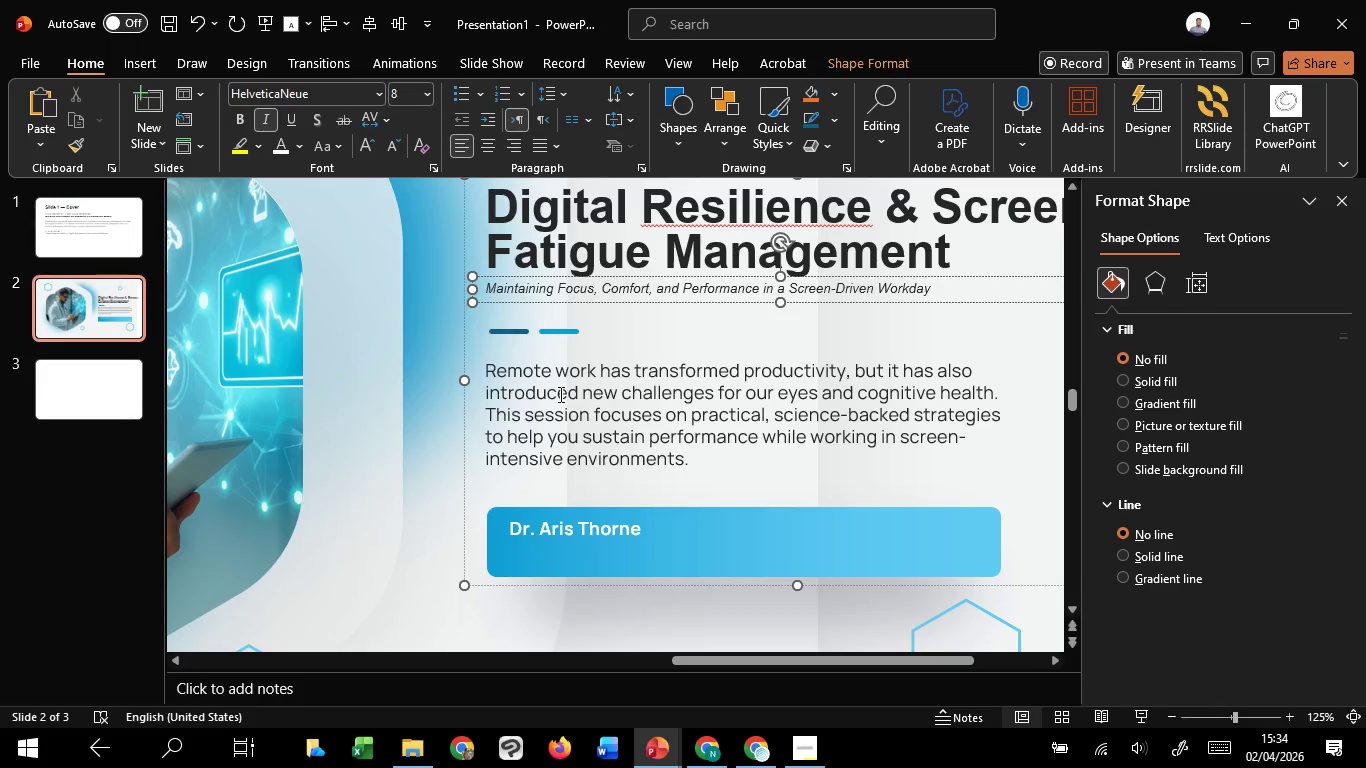 
left_click([559, 394])
 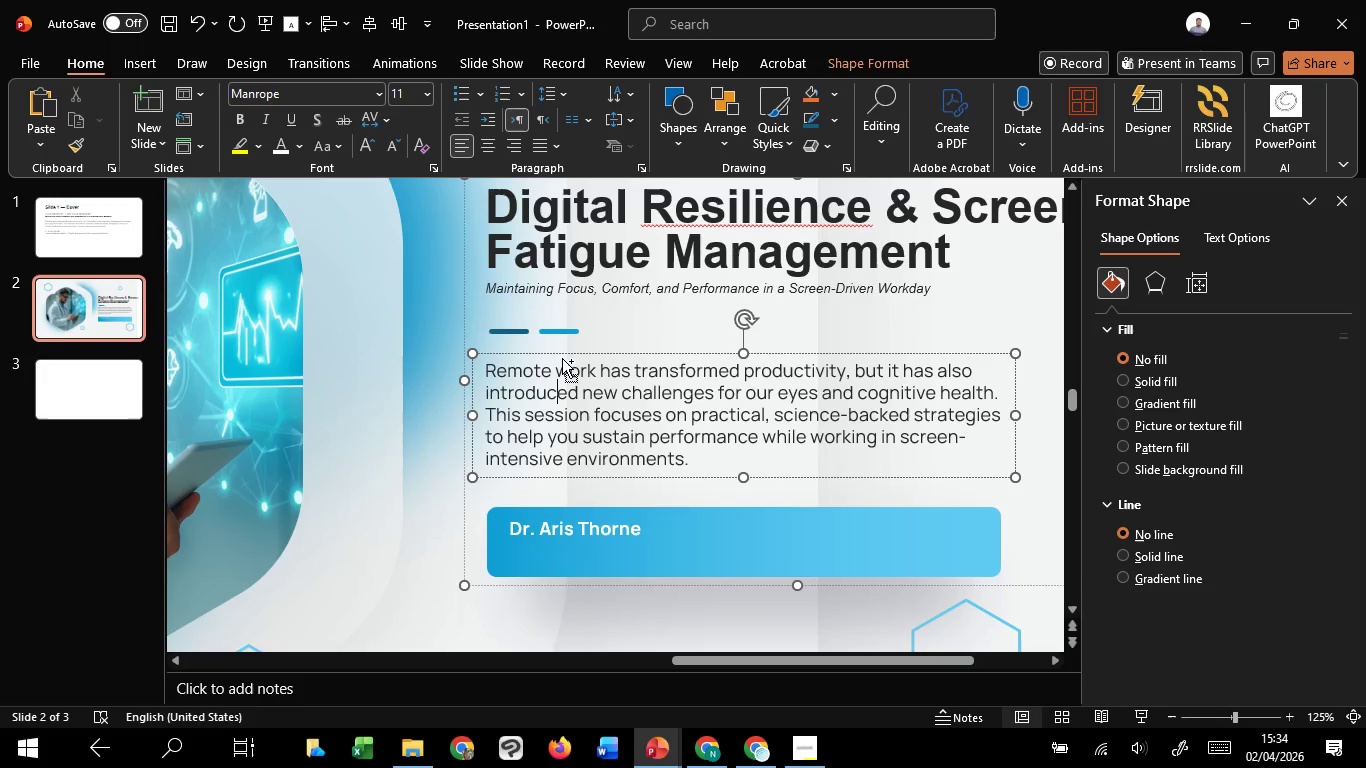 
key(Control+A)
 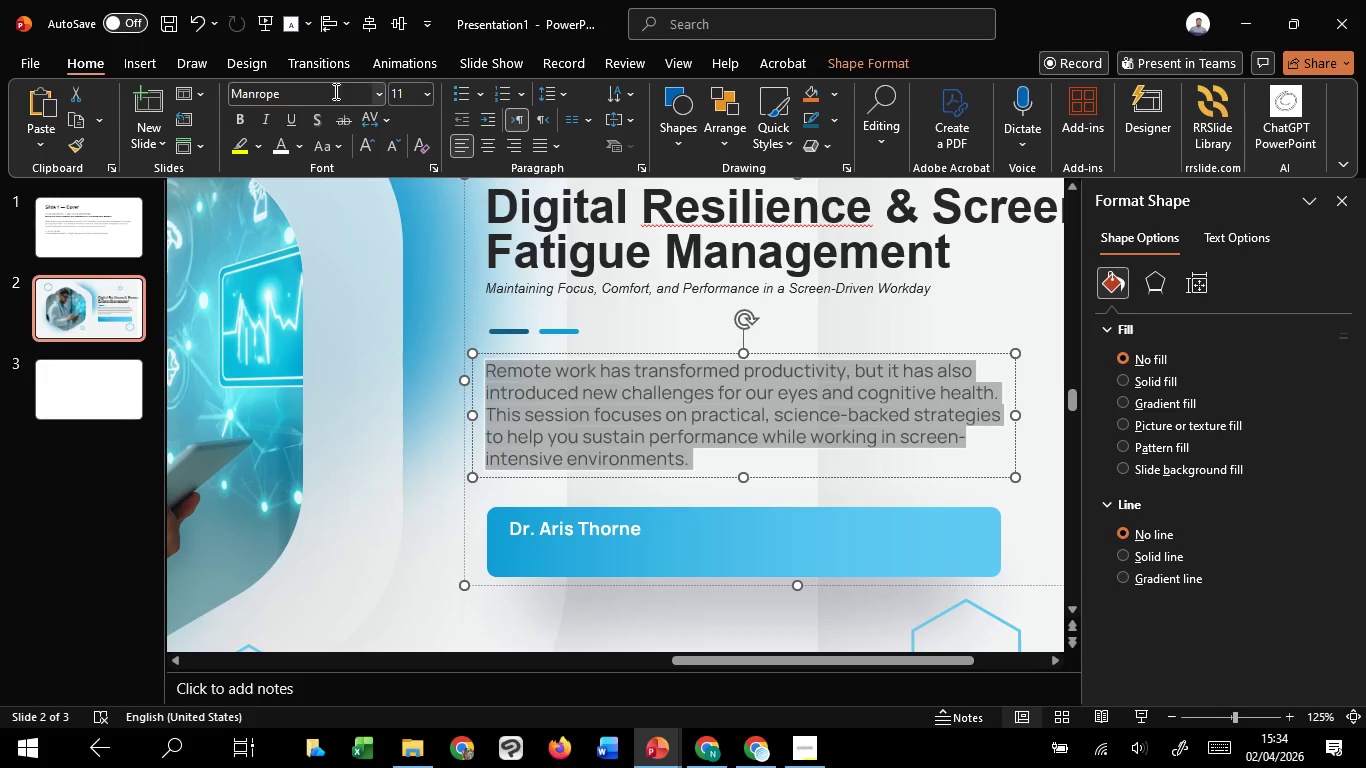 
left_click([334, 91])
 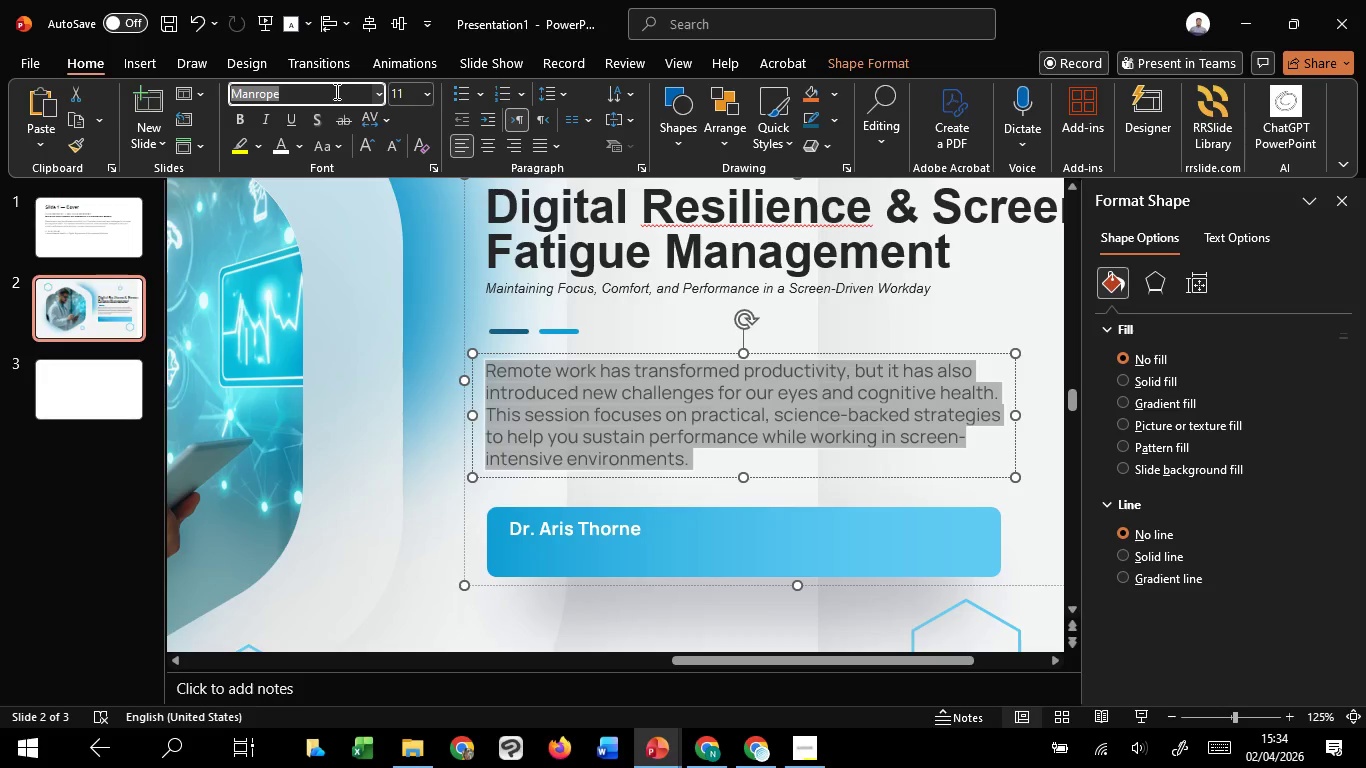 
key(I)
 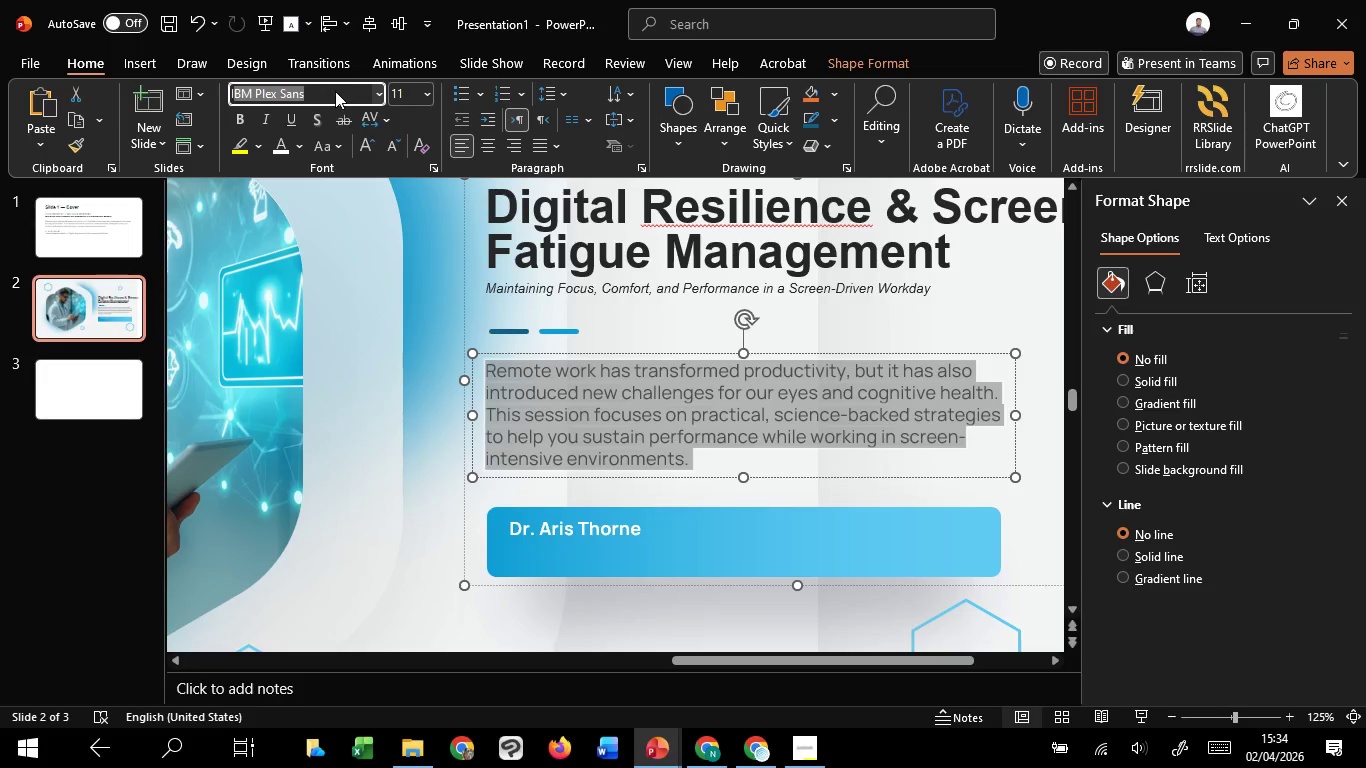 
key(Enter)
 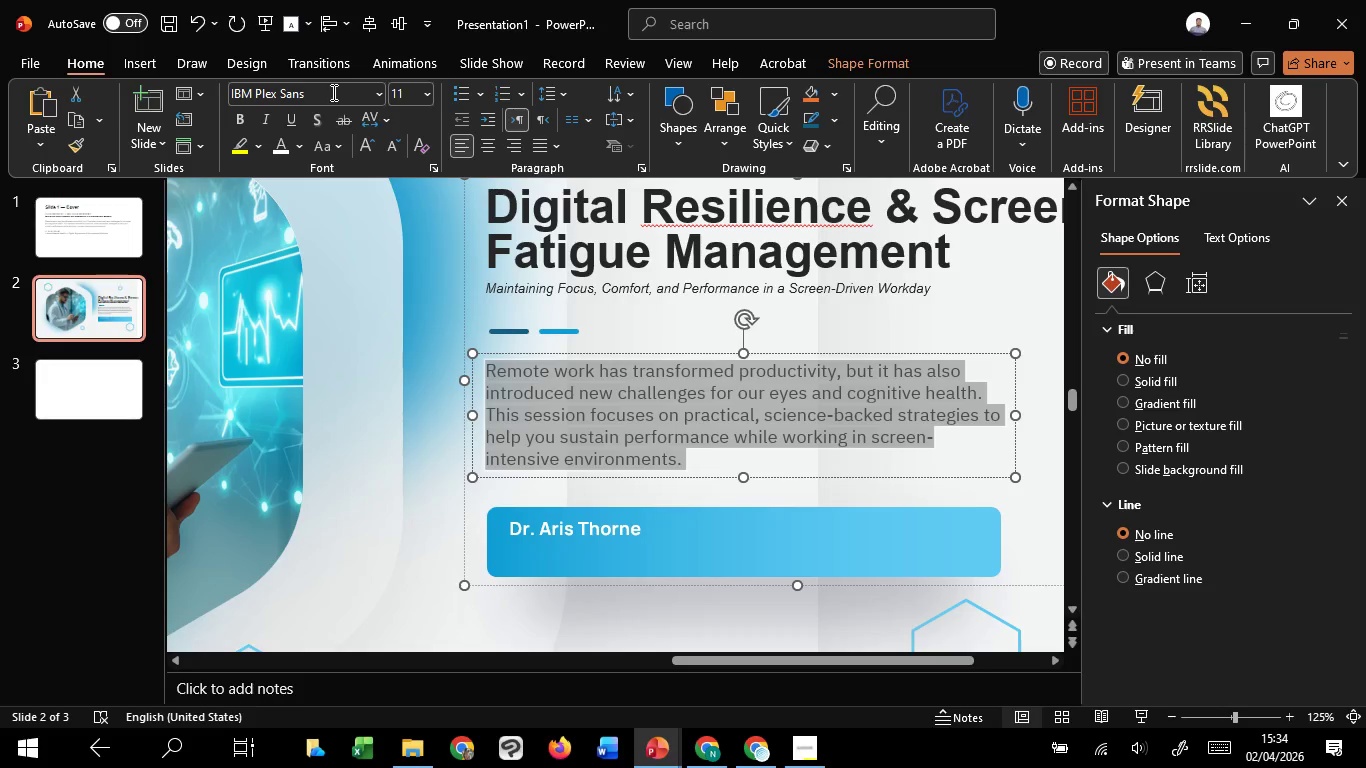 
left_click([334, 98])
 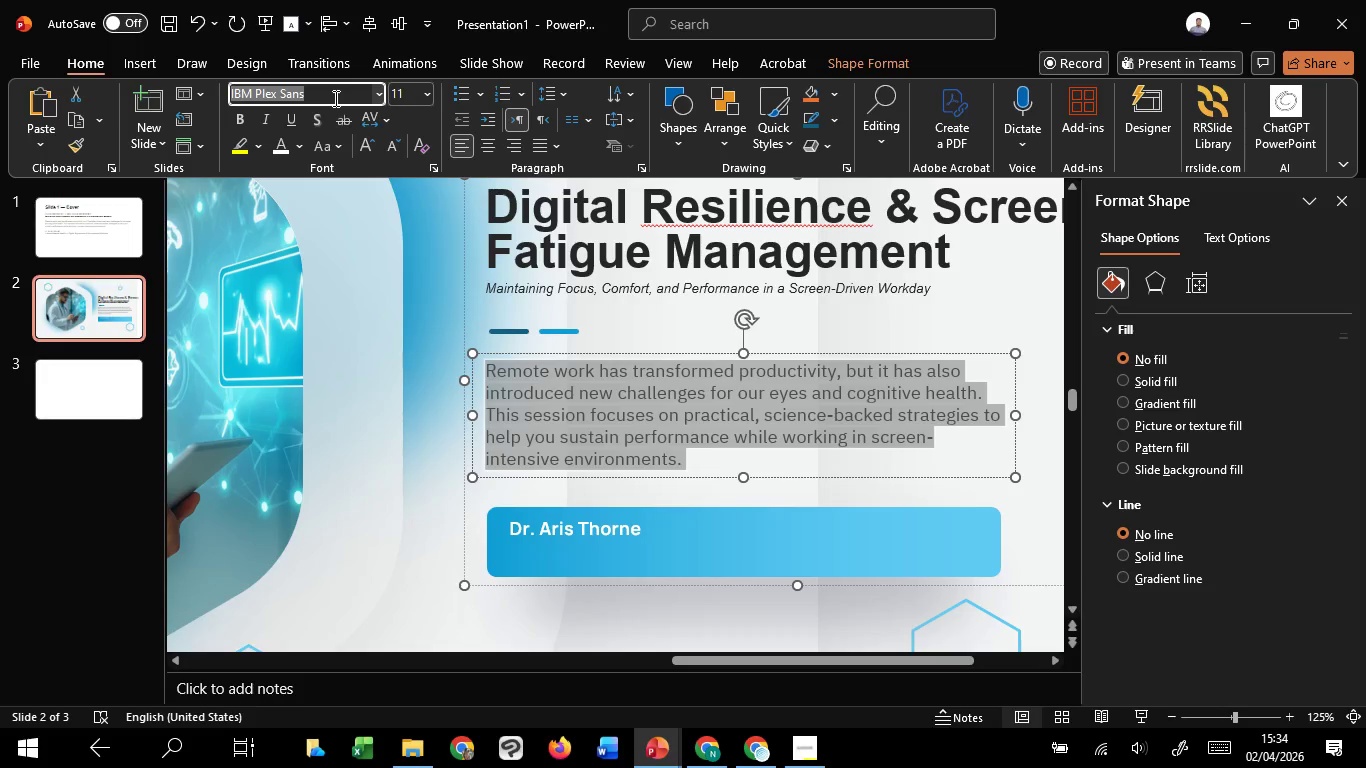 
type(INT)
 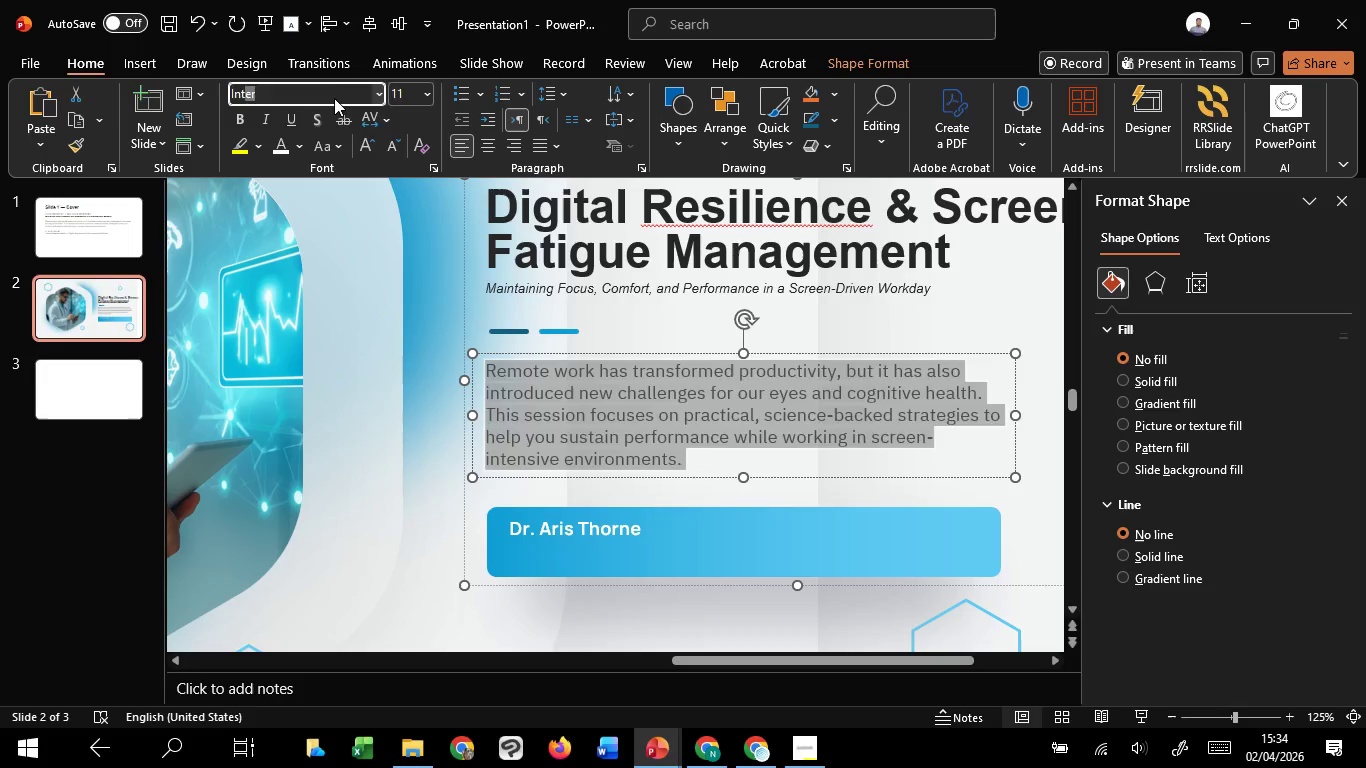 
key(Enter)
 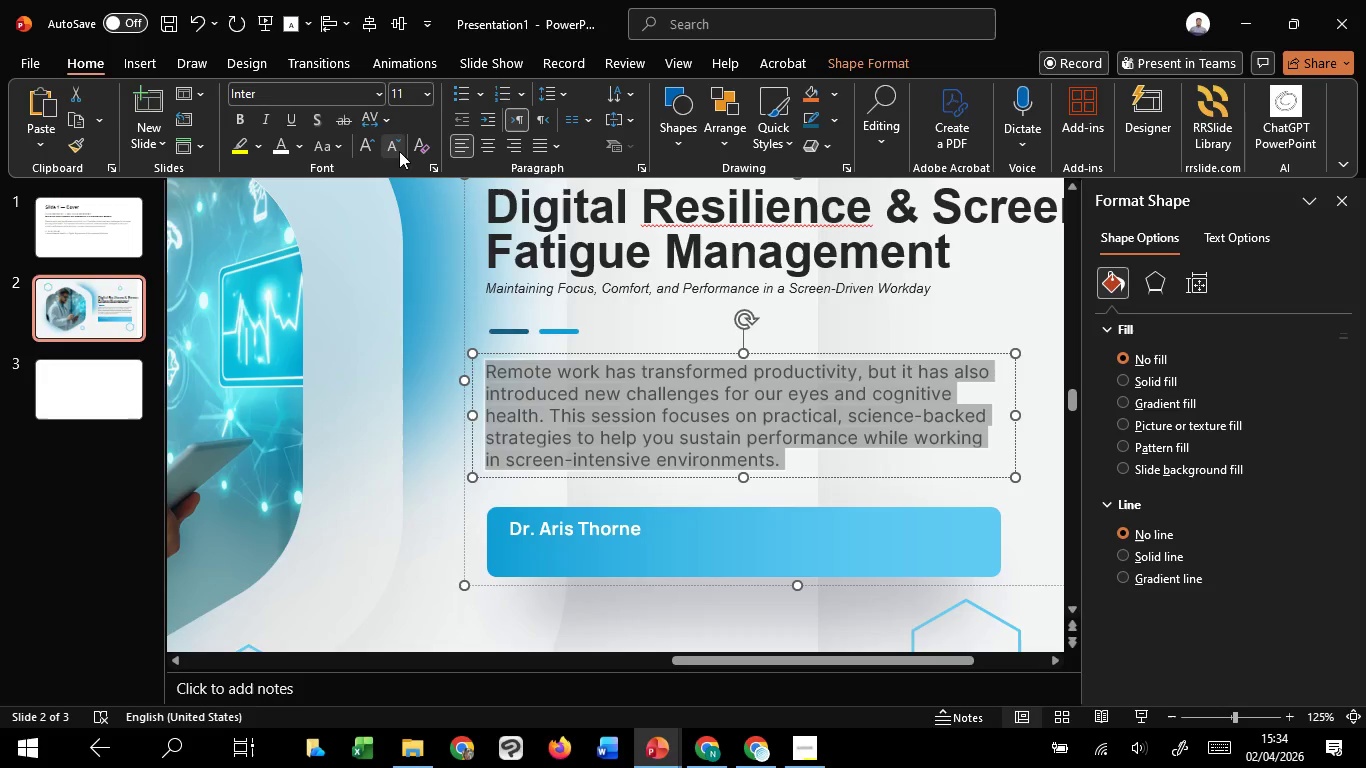 
left_click([395, 145])
 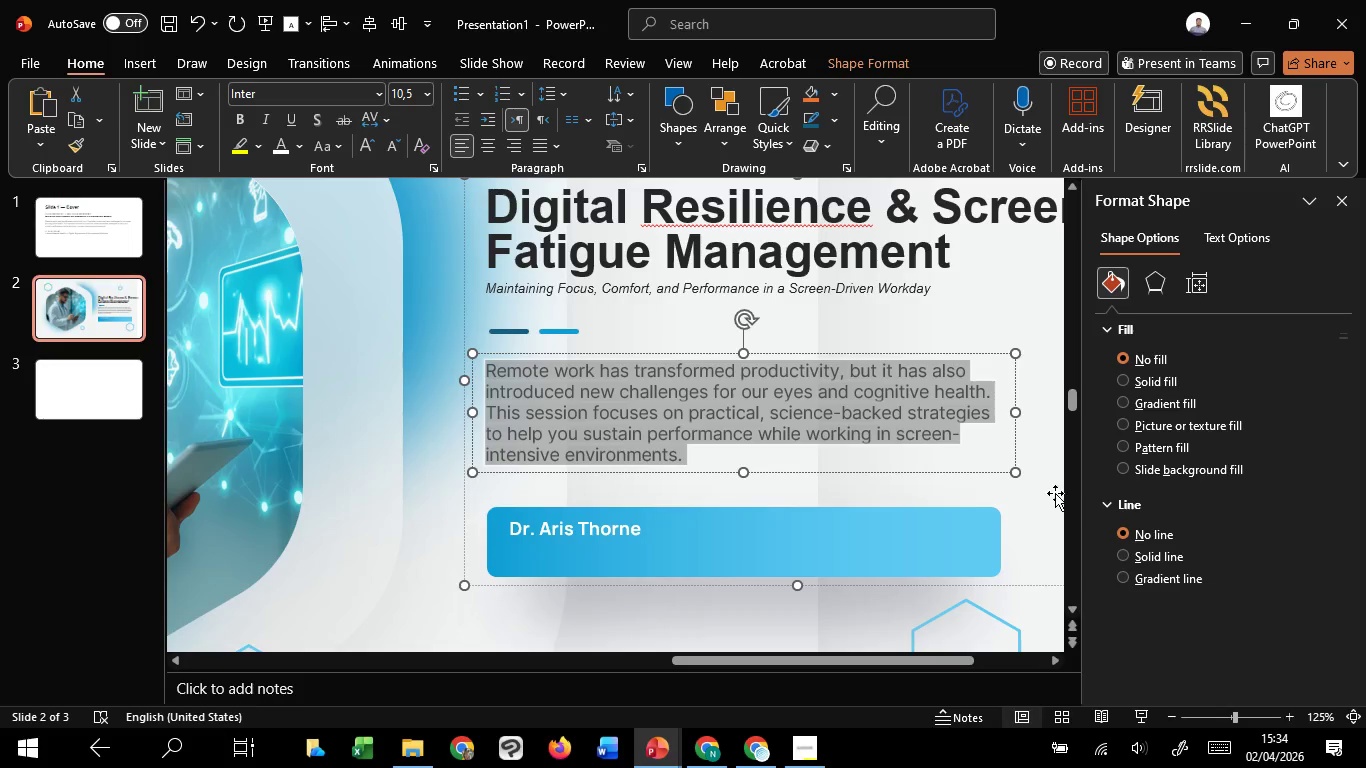 
left_click([1055, 493])
 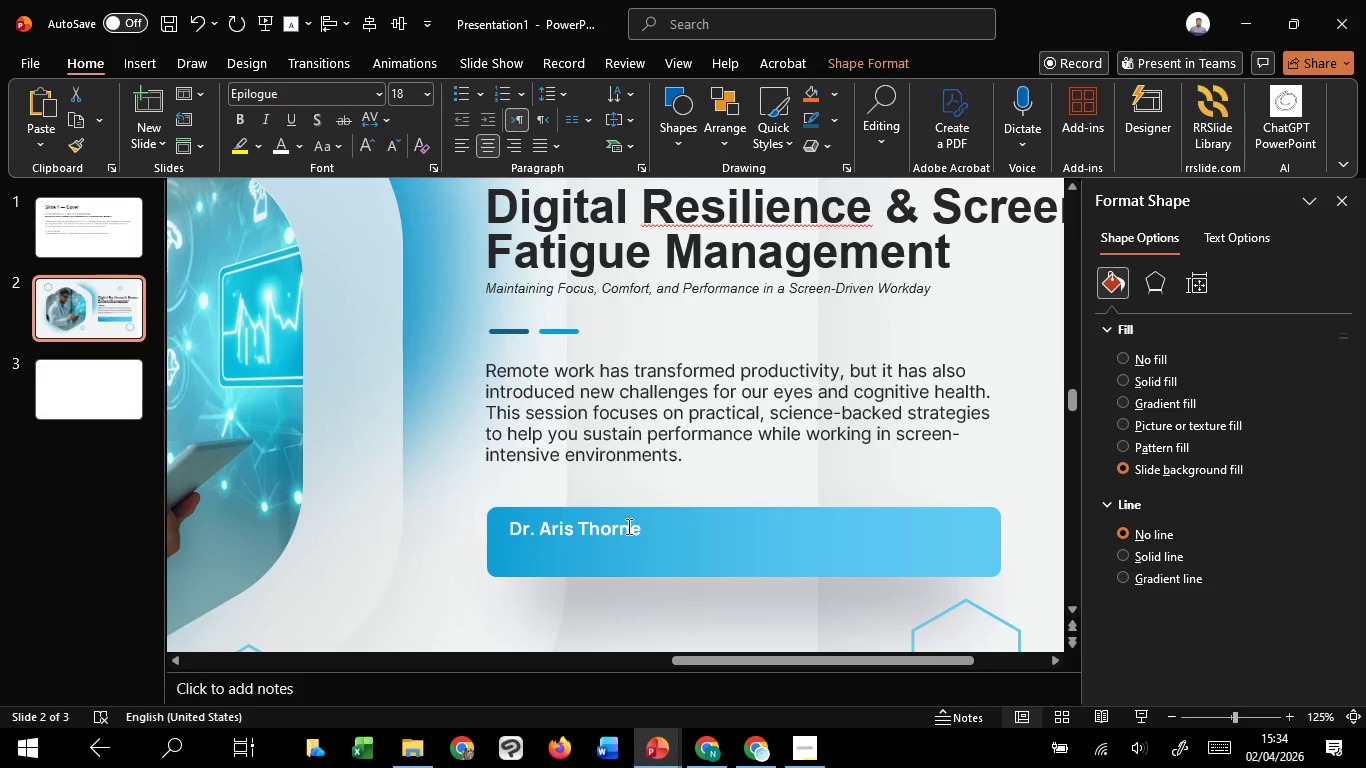 
left_click([612, 527])
 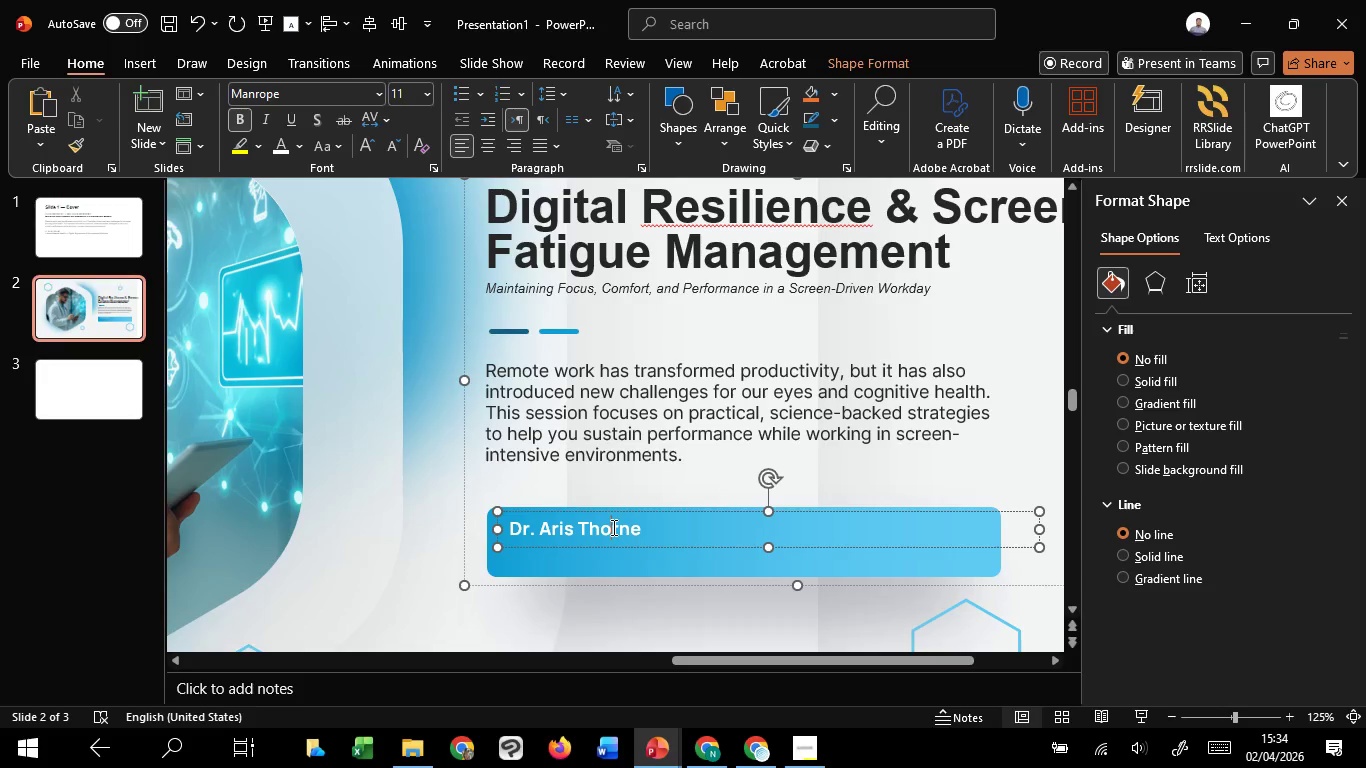 
key(Control+A)
 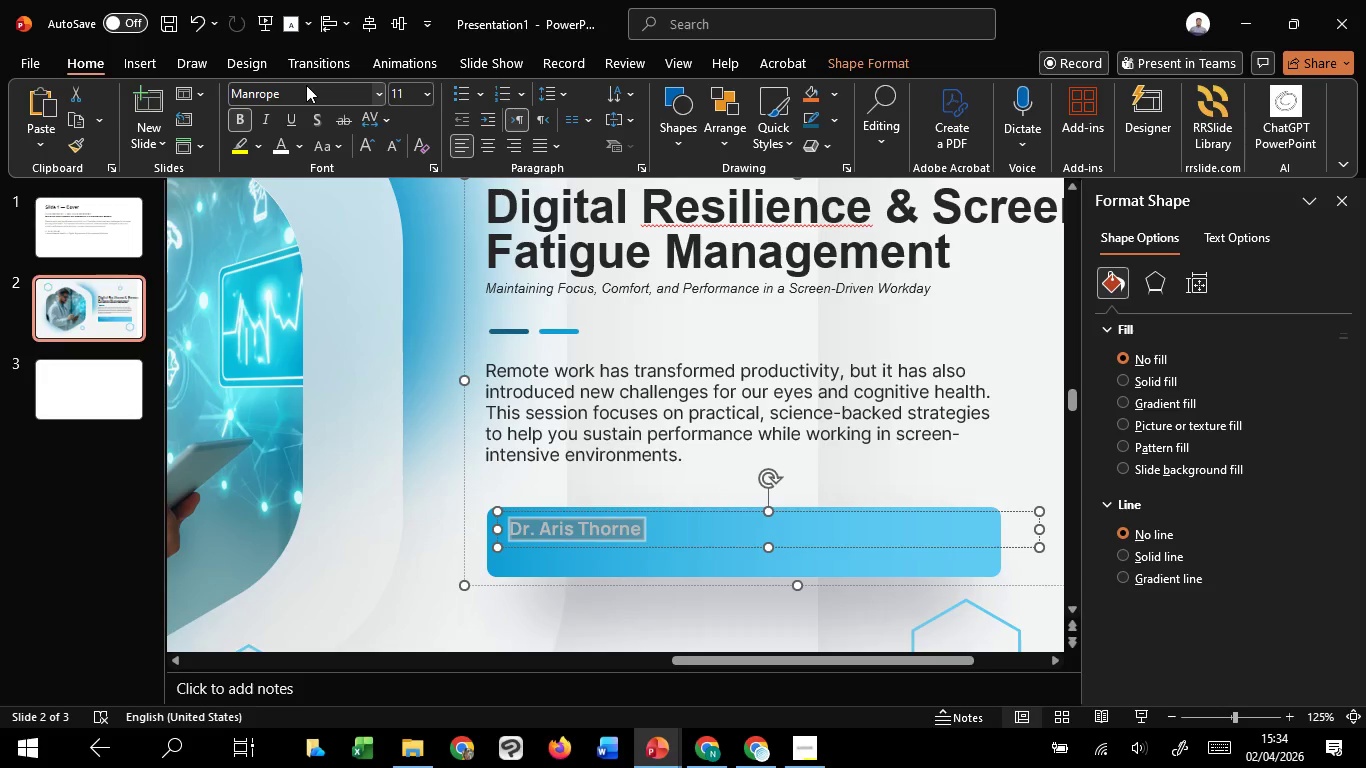 
left_click([306, 85])
 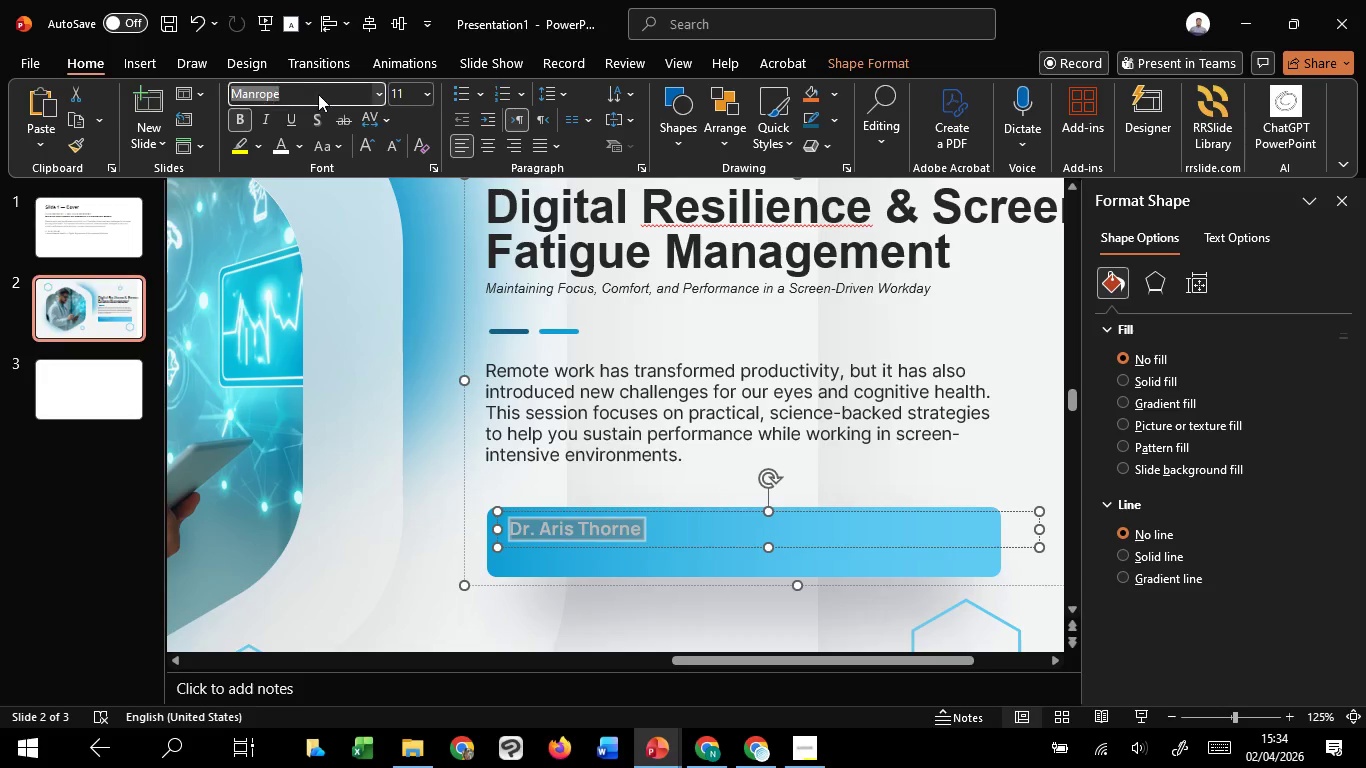 
left_click([318, 94])
 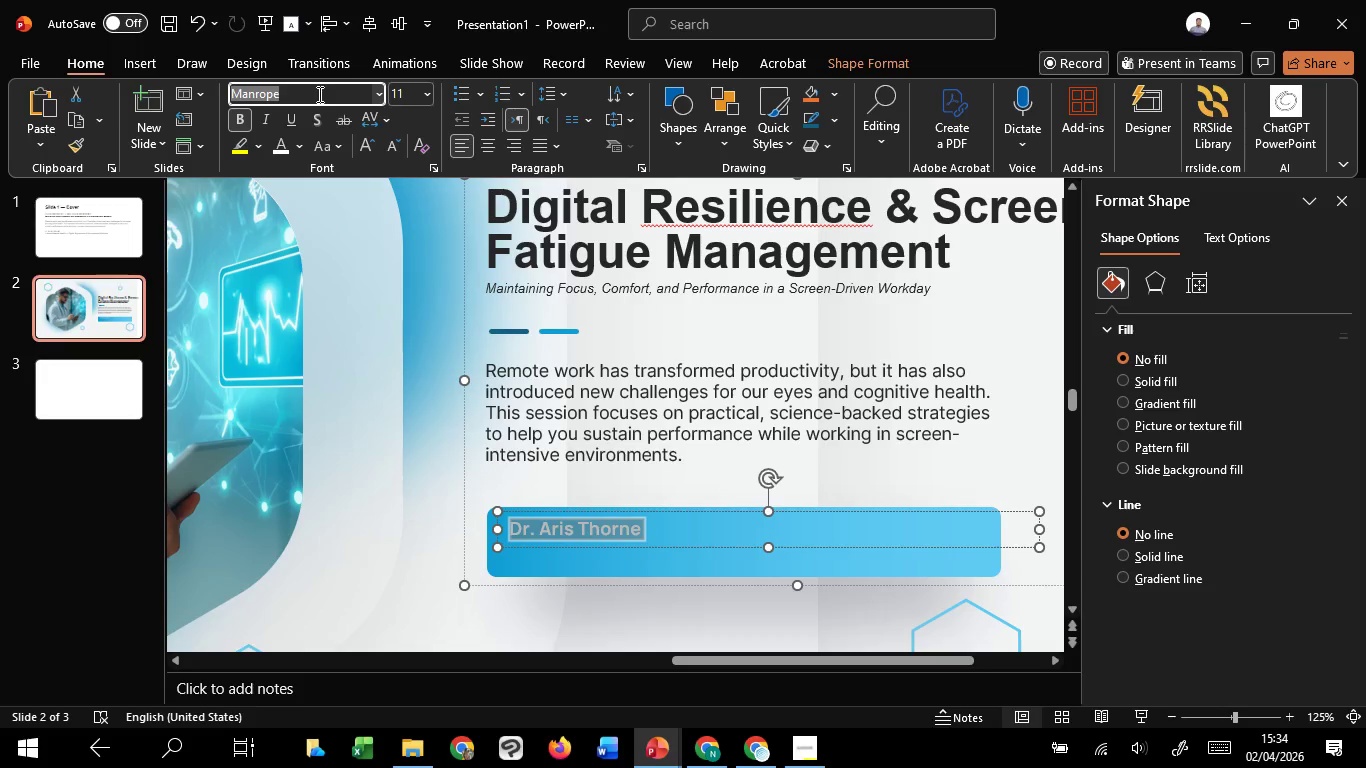 
type(IN)
 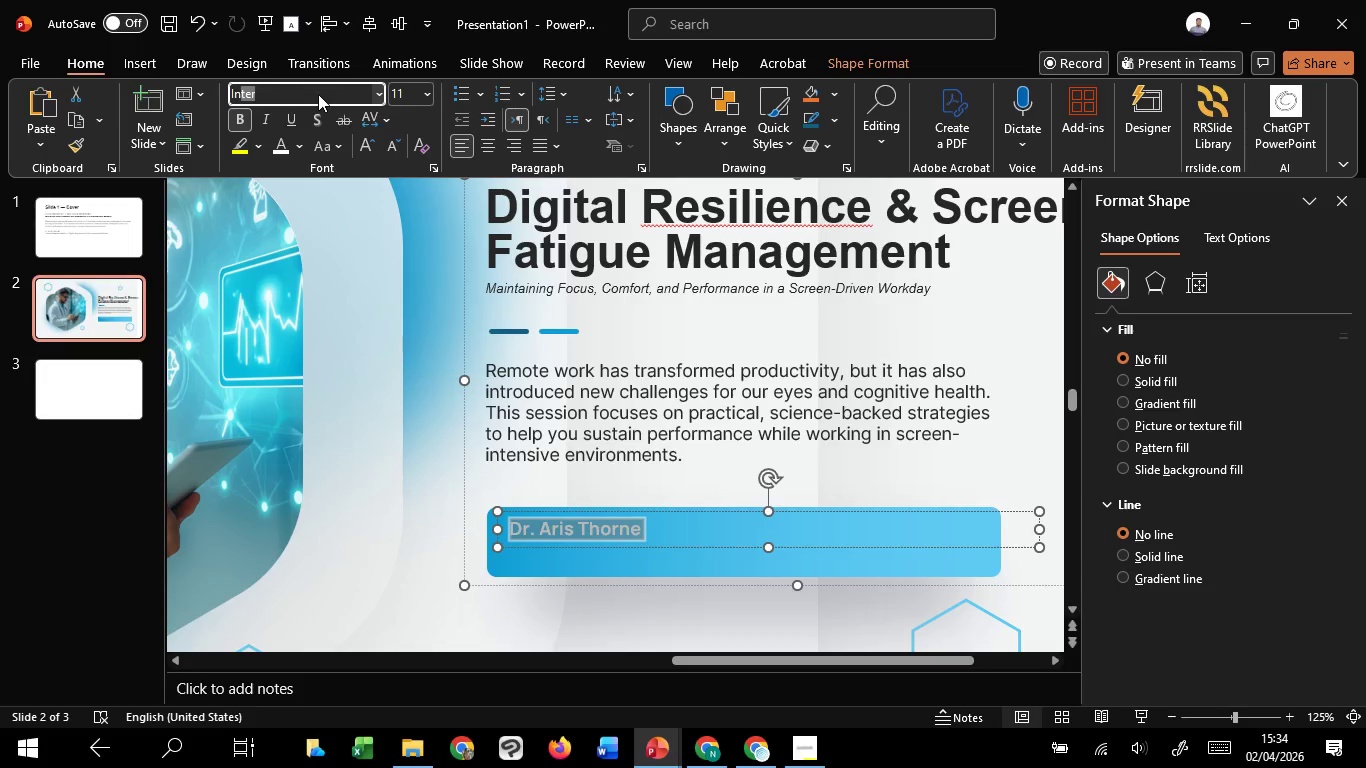 
key(Enter)
 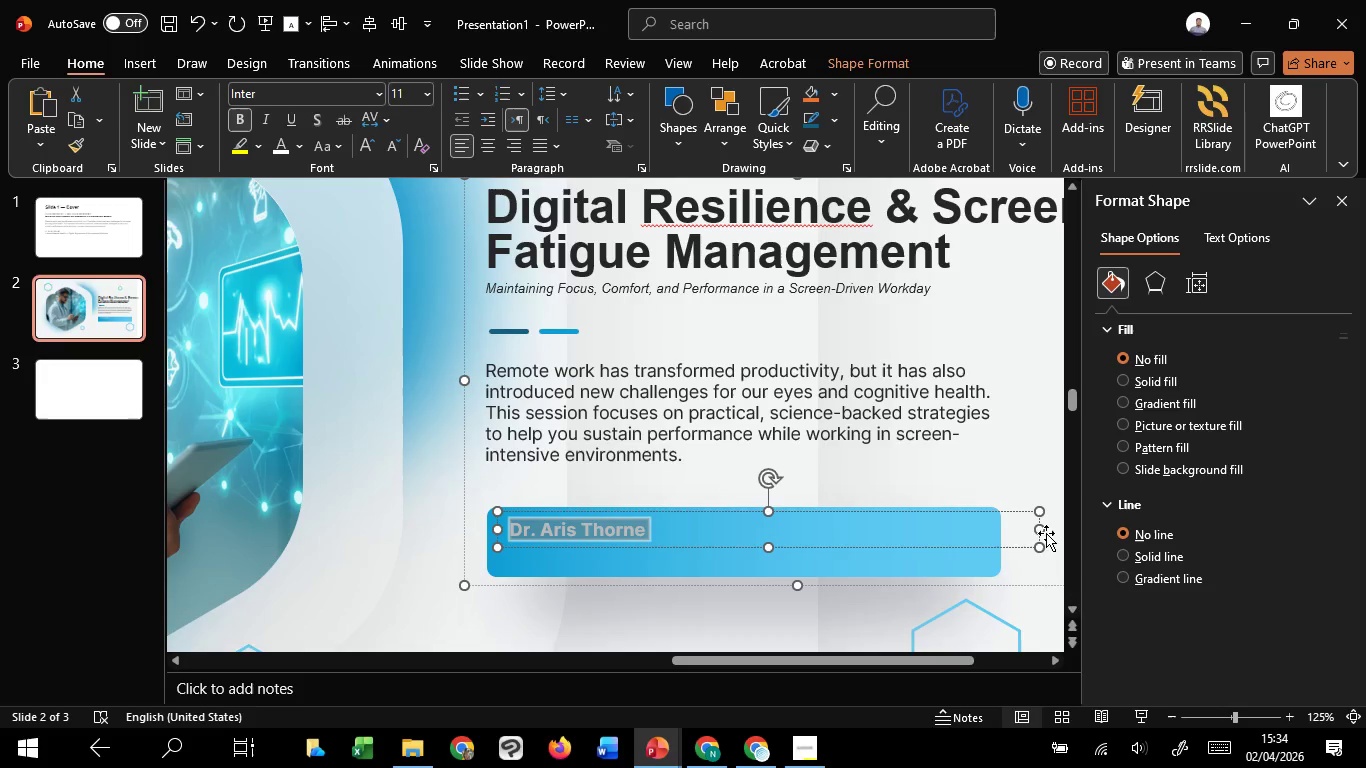 
left_click_drag(start_coordinate=[1044, 531], to_coordinate=[992, 526])
 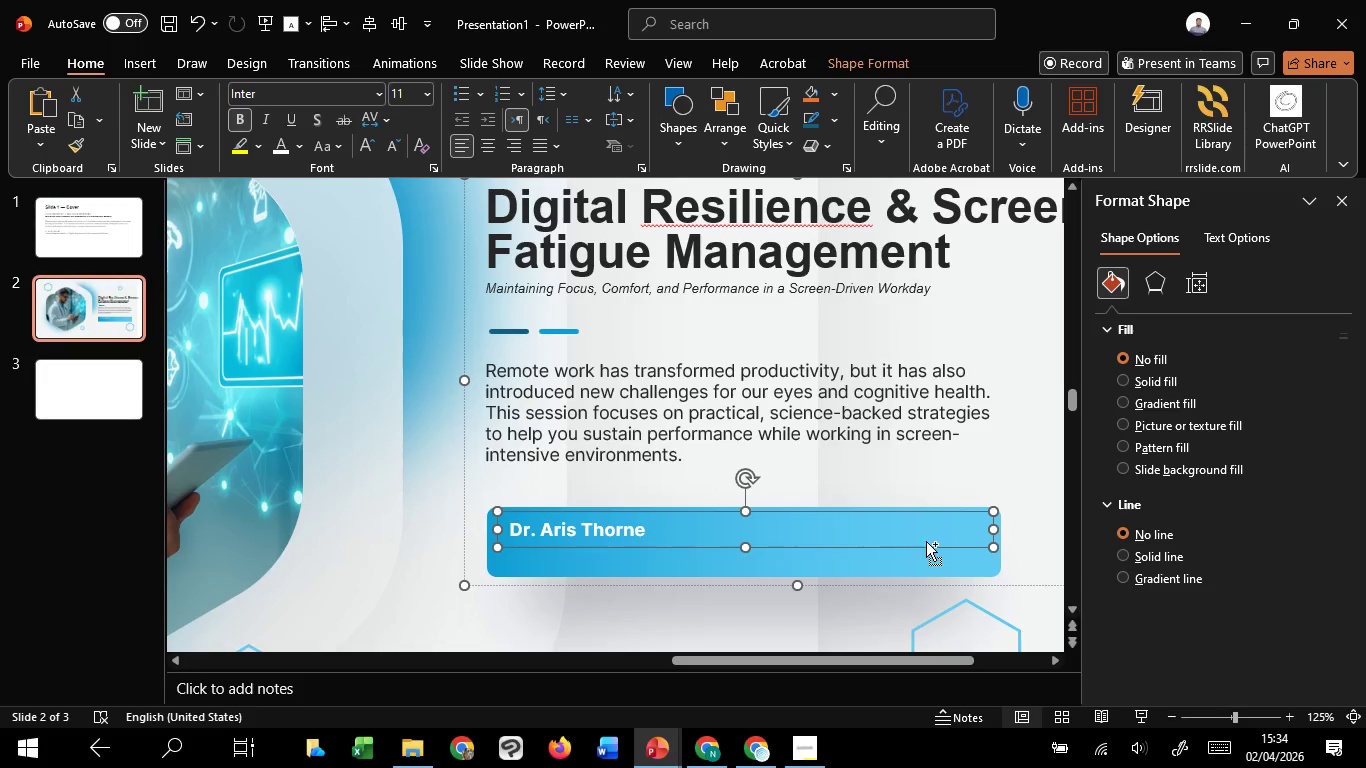 
hold_key(key=ControlLeft, duration=1.89)
hold_key(key=ShiftLeft, duration=23.72)
left_click_drag(start_coordinate=[930, 545], to_coordinate=[932, 575])
 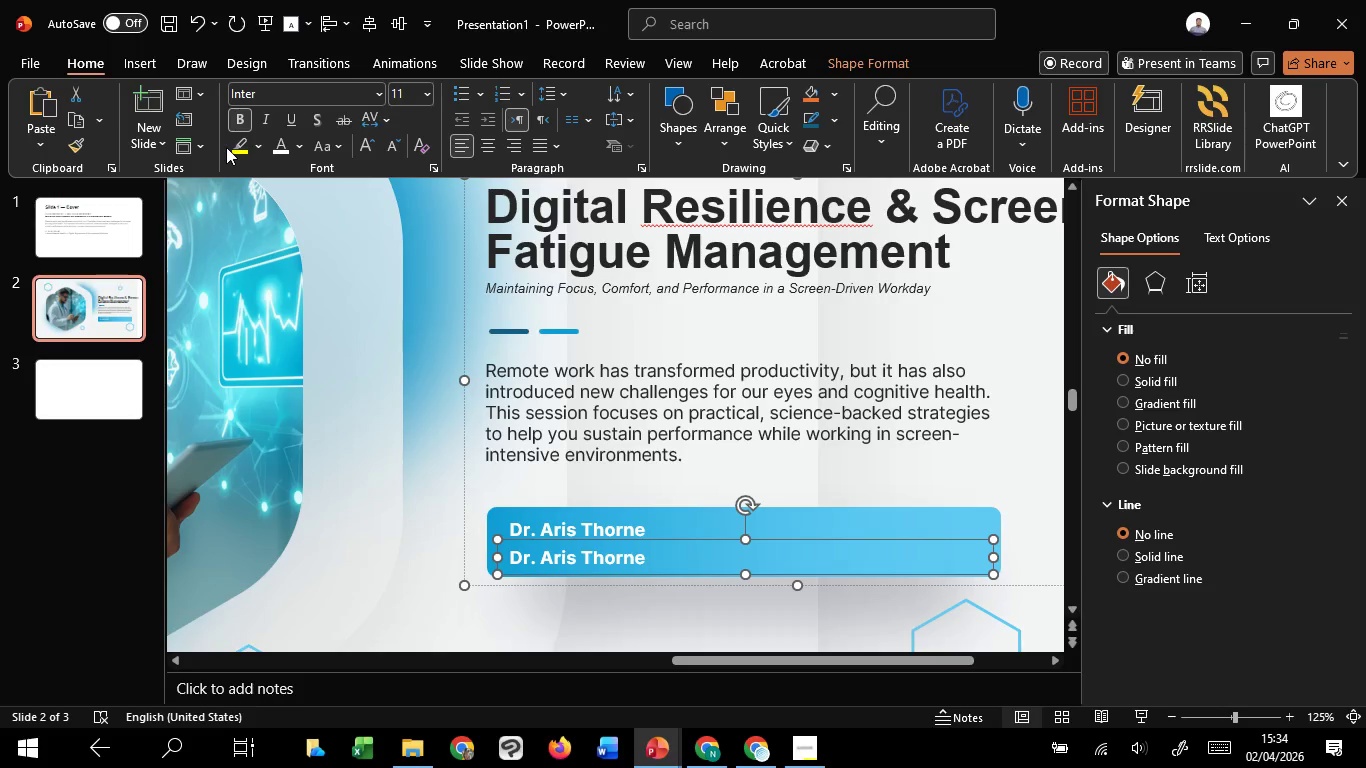 
hold_key(key=C, duration=1.22)
 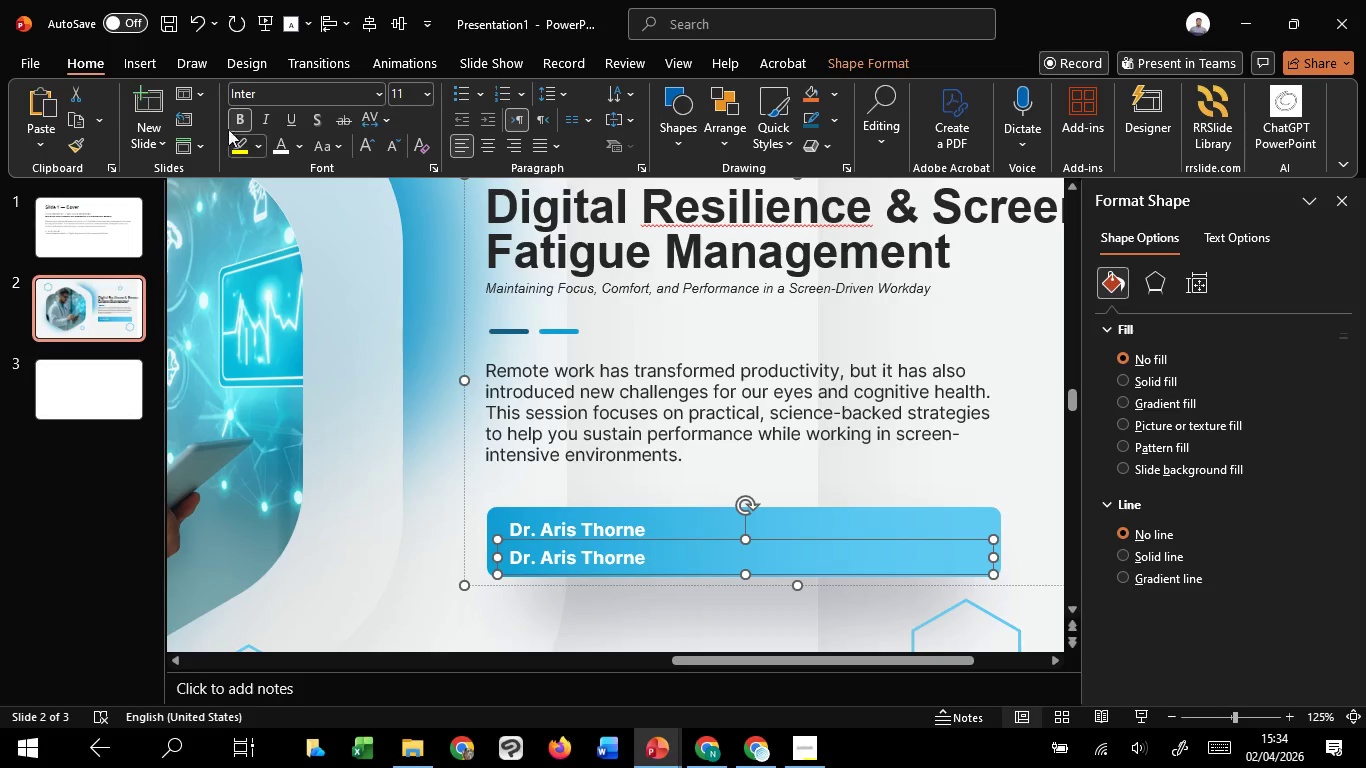 
hold_key(key=C, duration=6.3)
 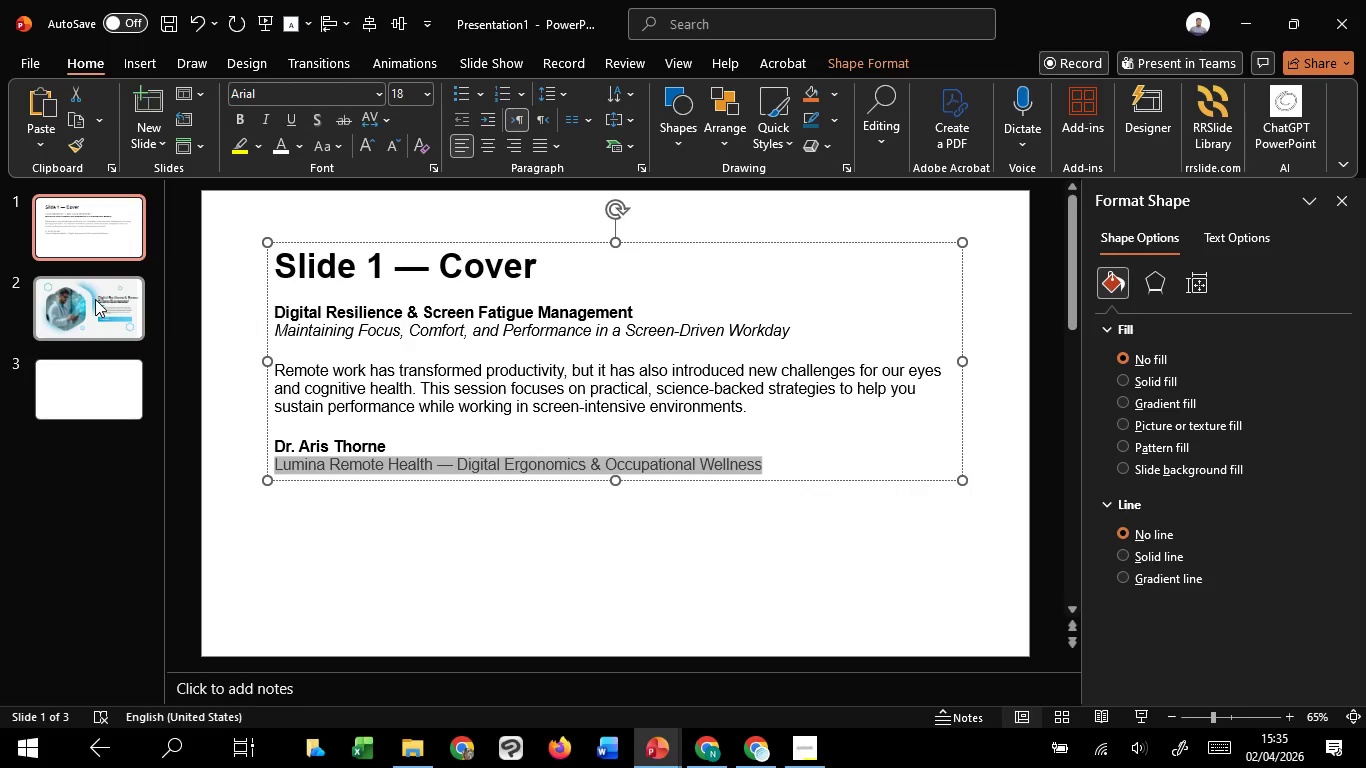 
left_click([232, 125])
 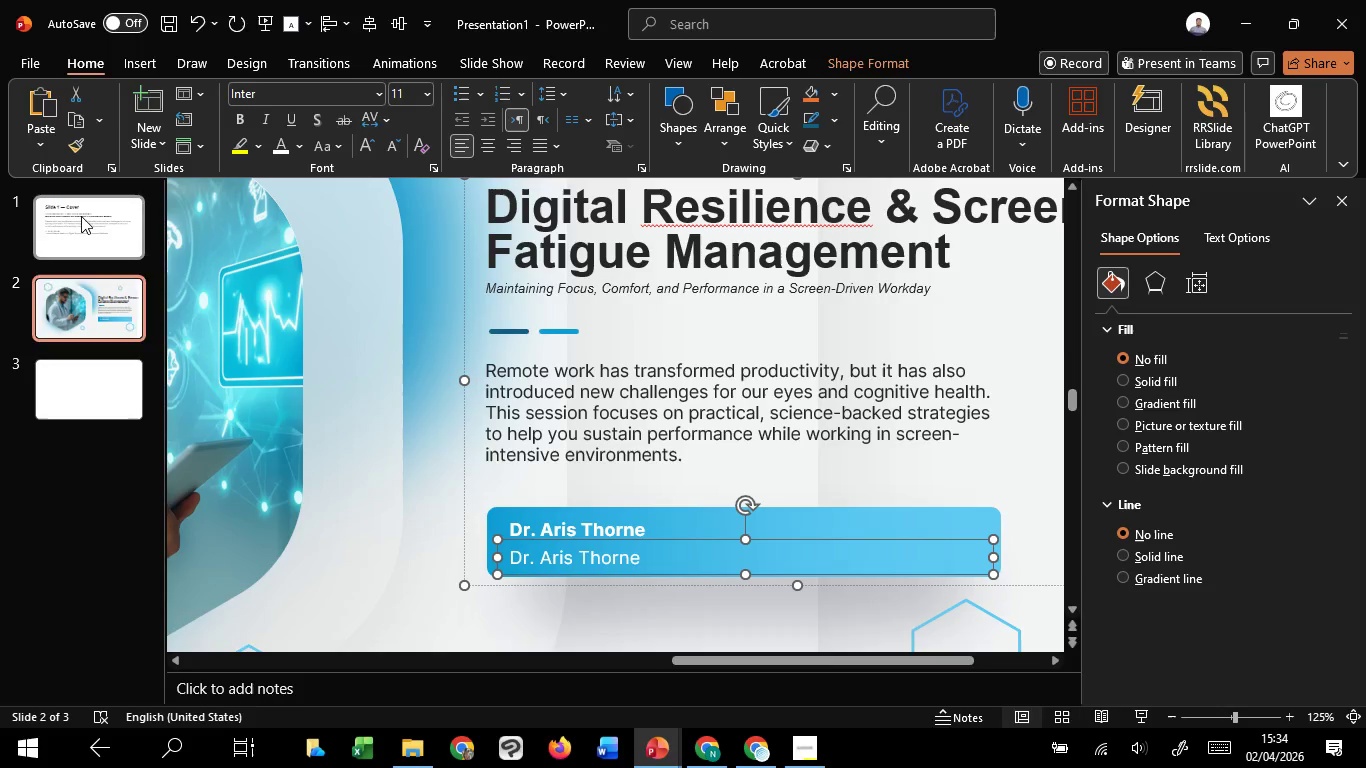 
left_click([81, 216])
 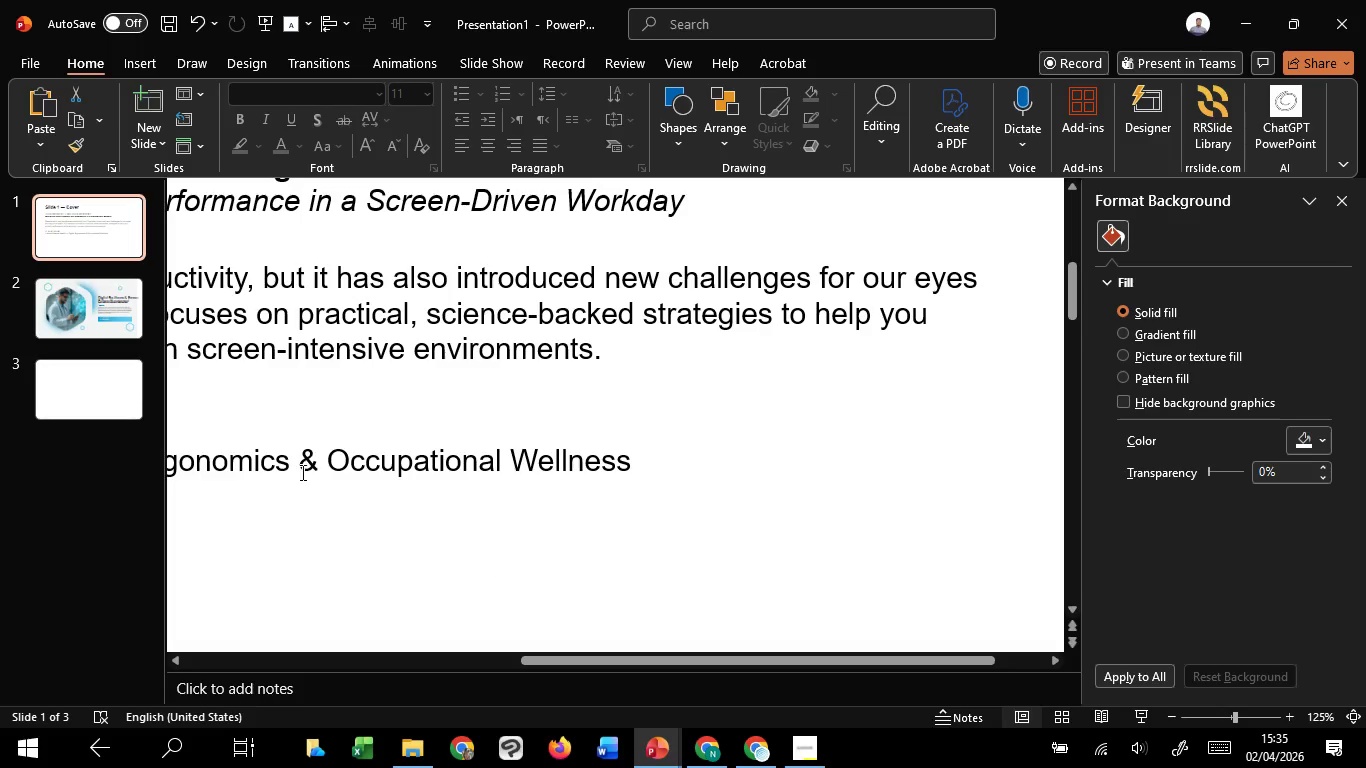 
left_click([294, 472])
 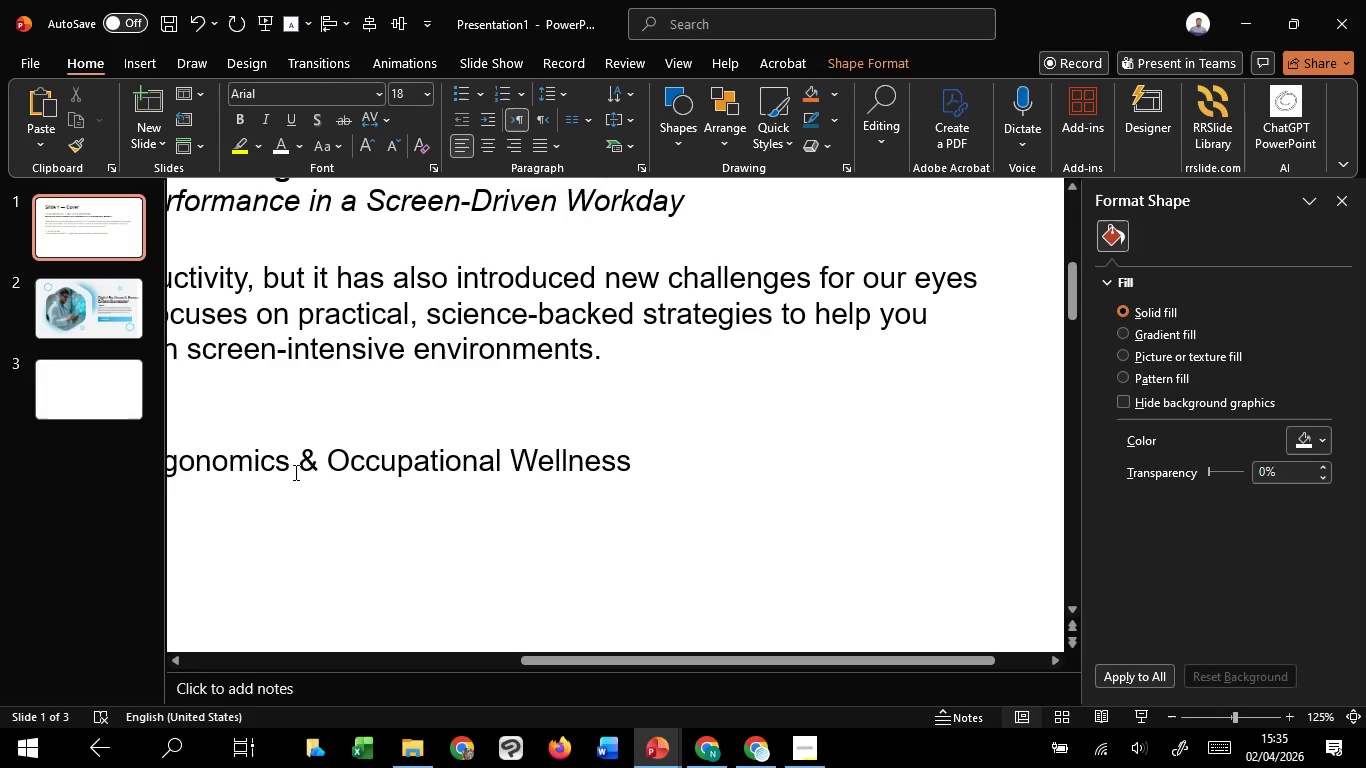 
hold_key(key=ControlLeft, duration=0.81)
scroll: coordinate [294, 472], scroll_direction: down, amount: 5.0
 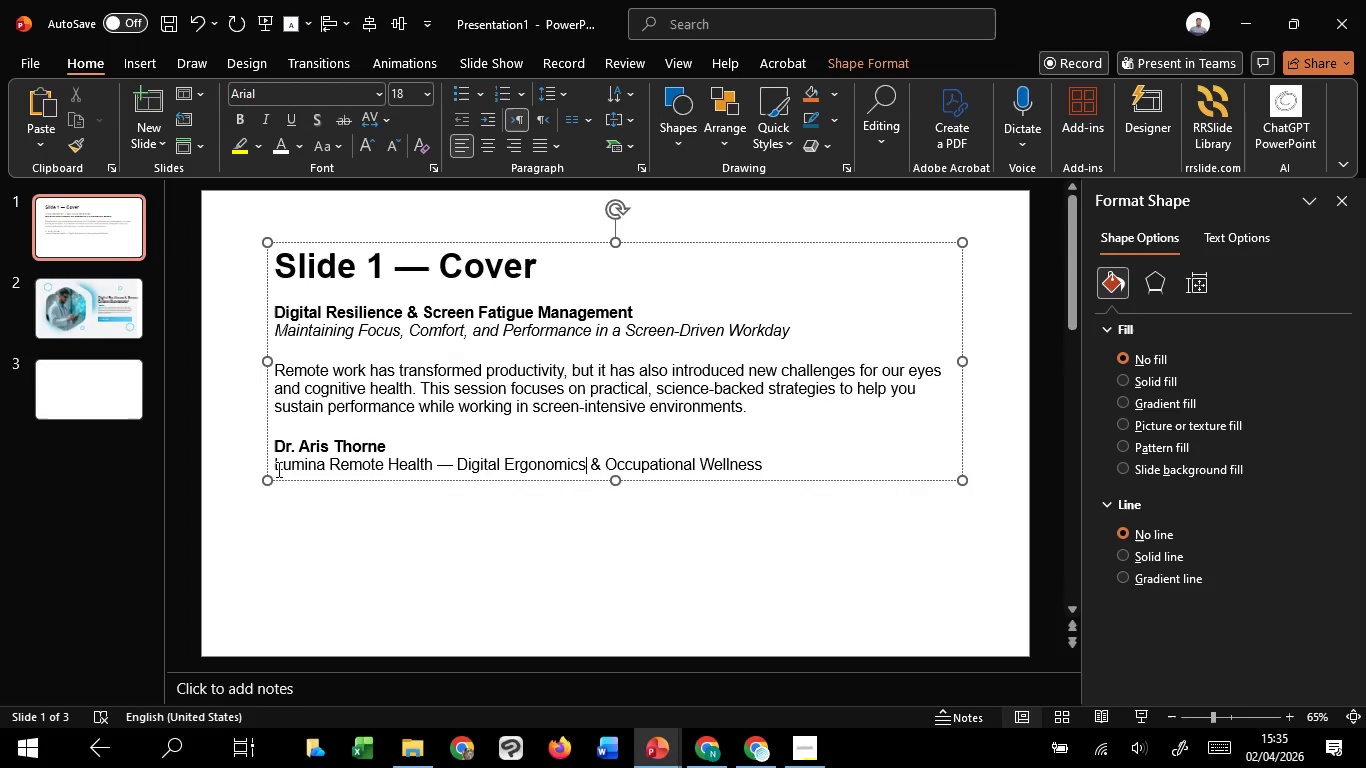 
left_click_drag(start_coordinate=[276, 469], to_coordinate=[760, 501])
 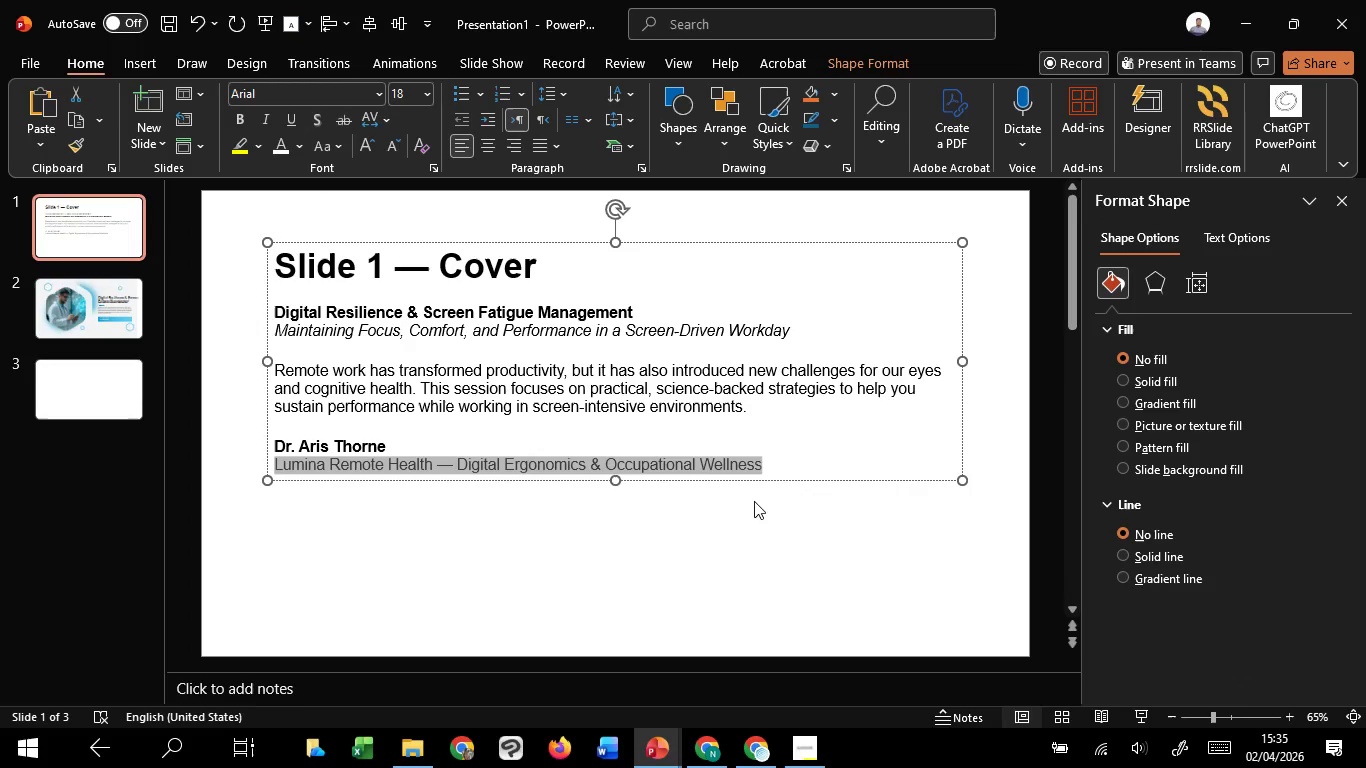 
key(Control+C)
 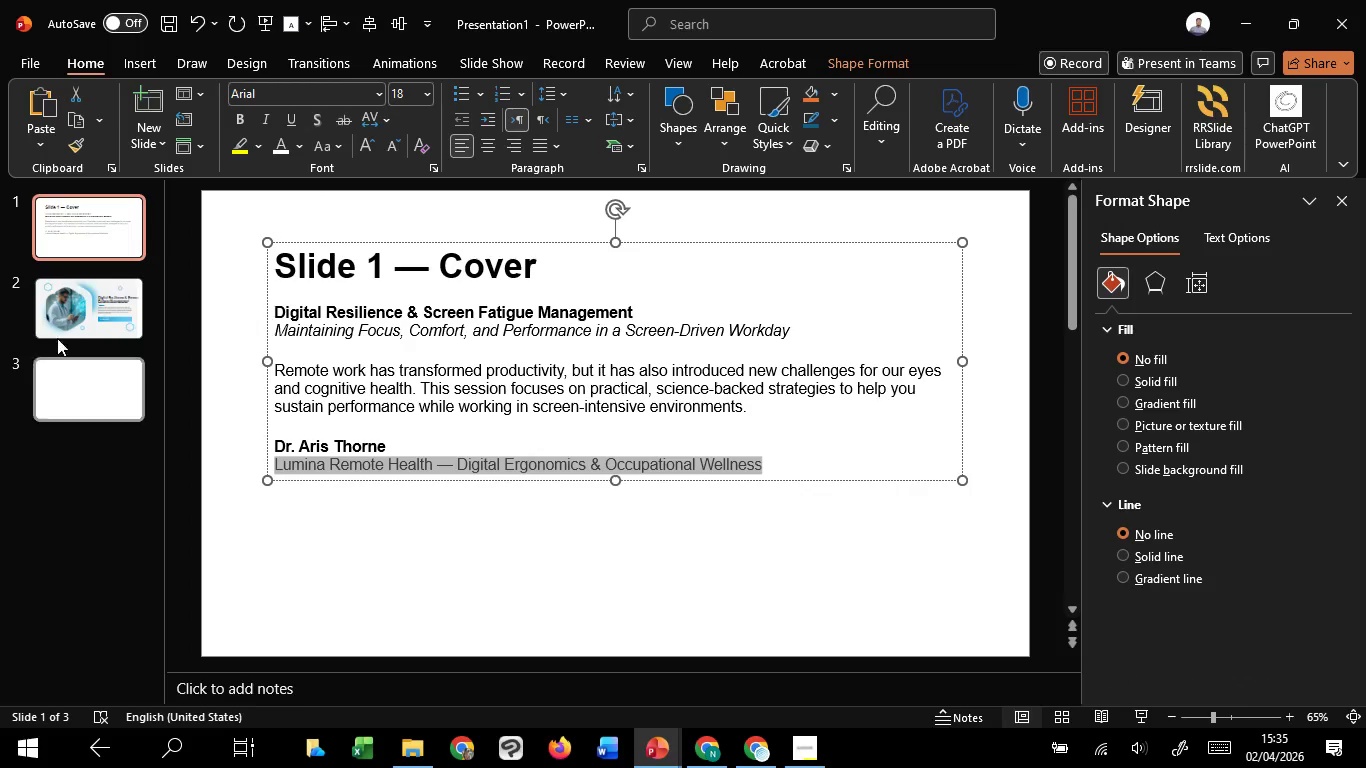 
key(Control+C)
 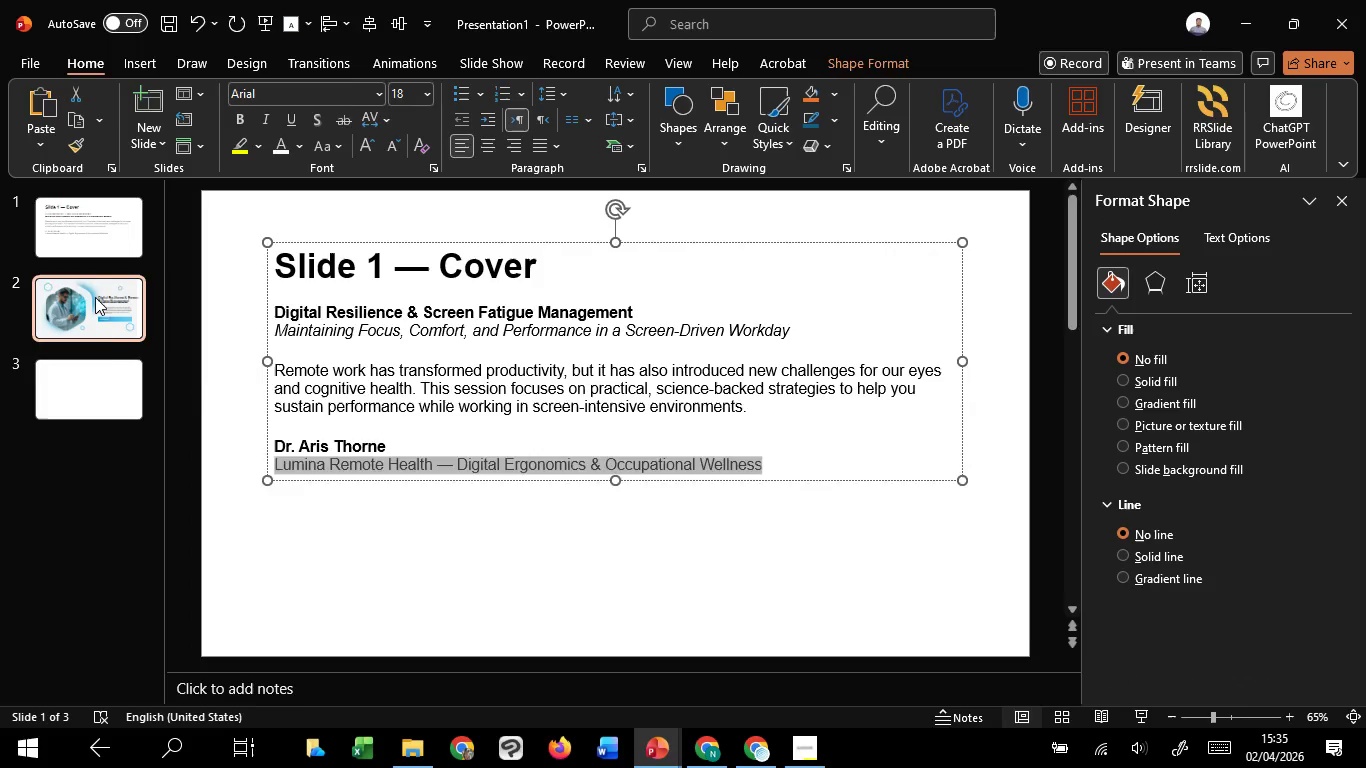 
left_click([95, 297])
 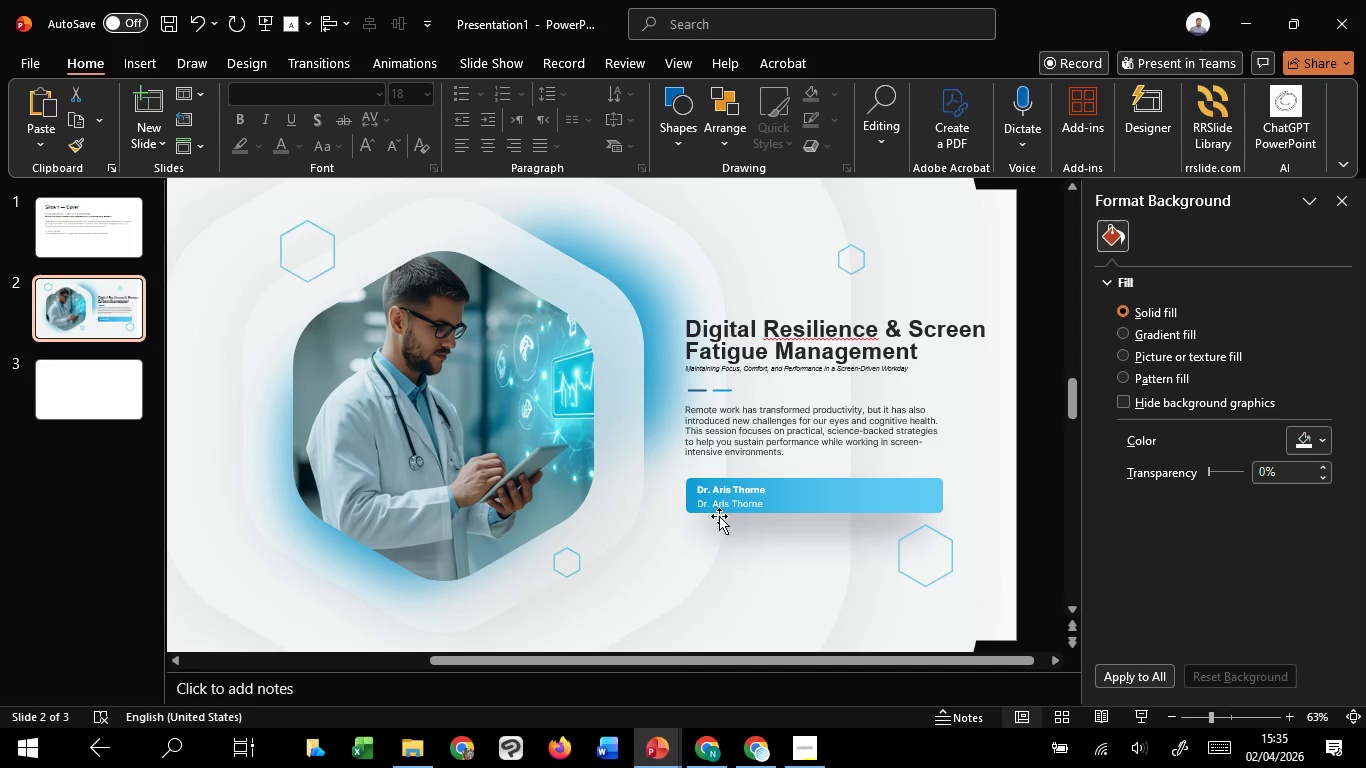 
left_click([727, 504])
 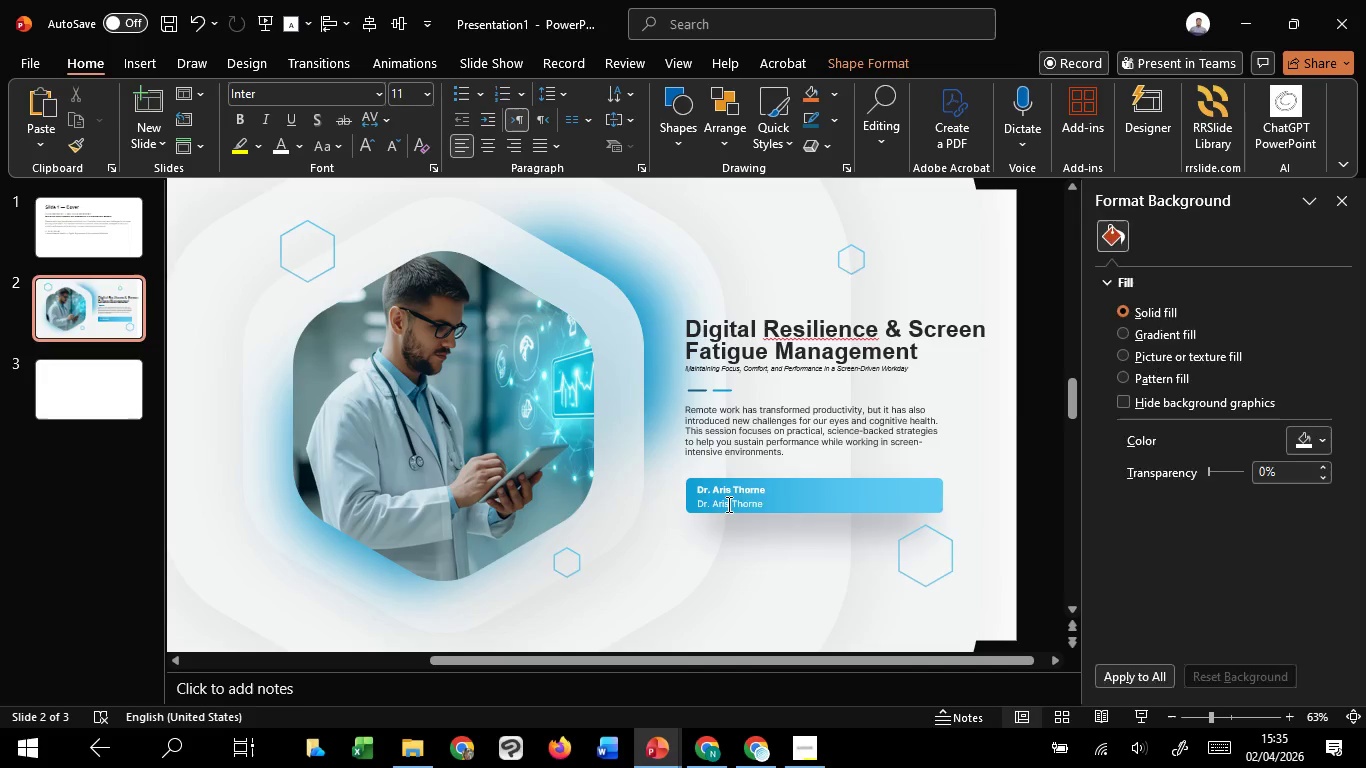 
key(Control+A)
 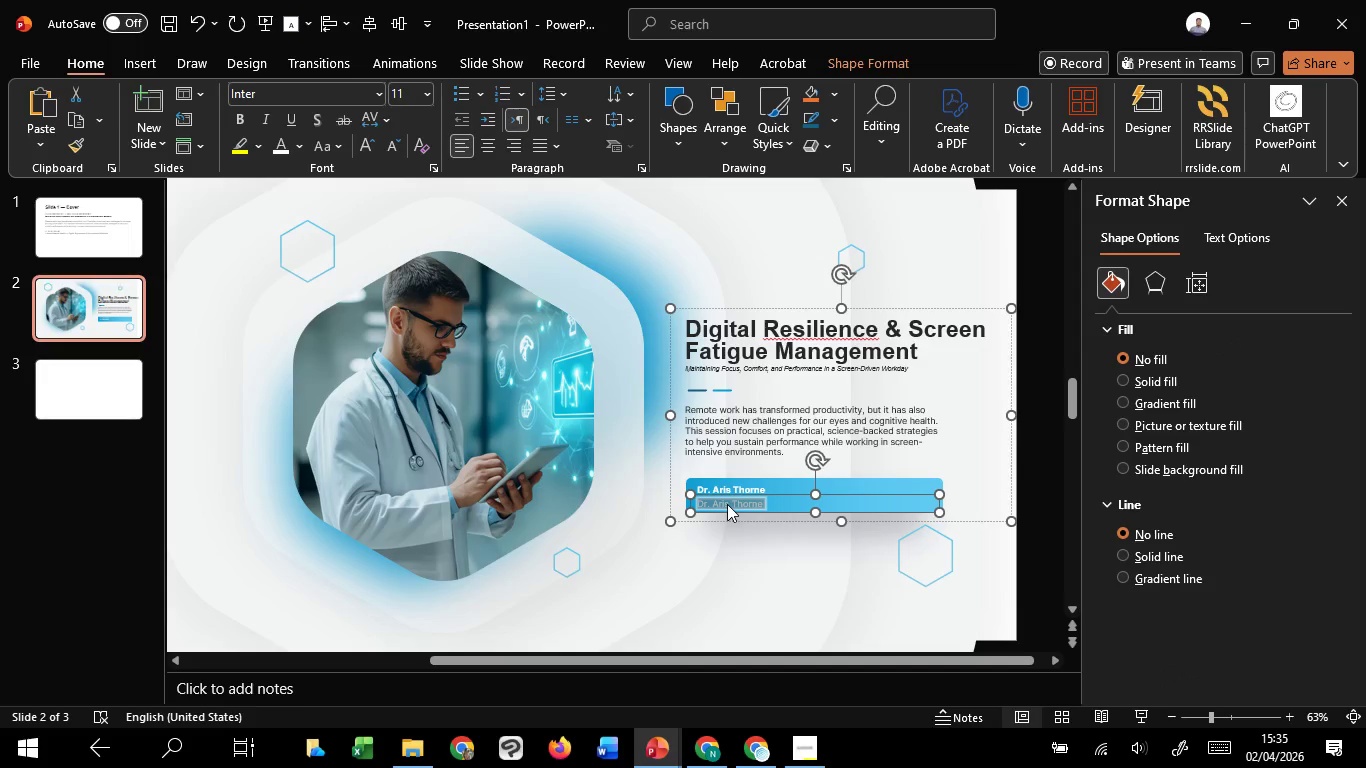 
right_click([727, 504])
 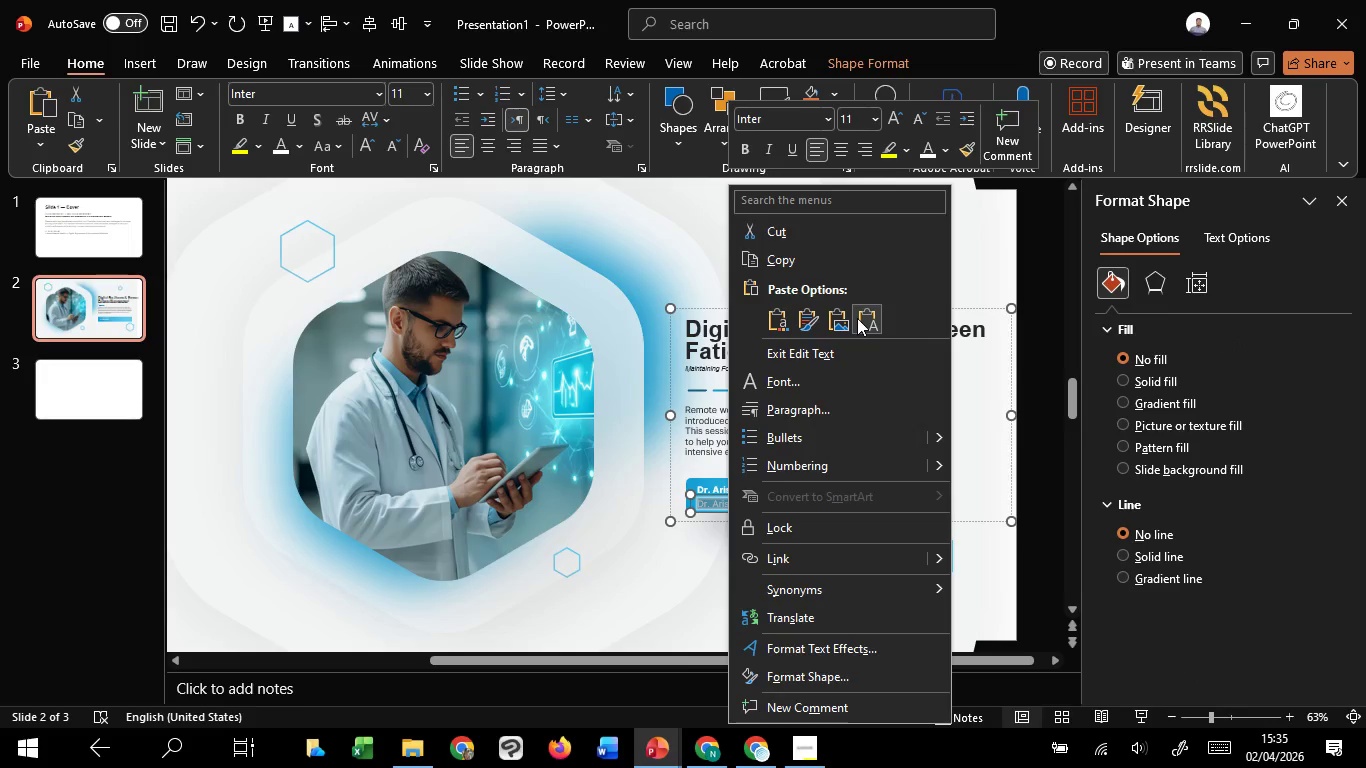 
left_click([857, 318])
 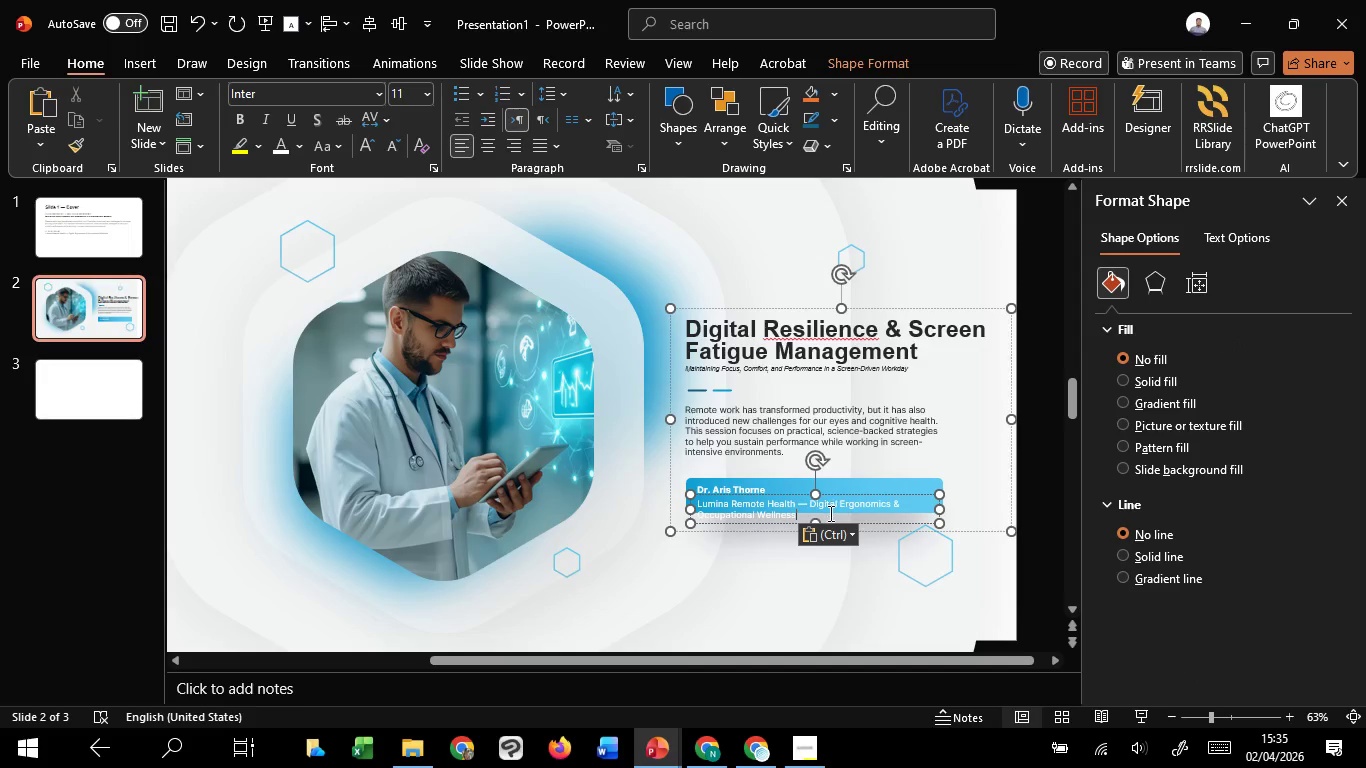 
hold_key(key=ControlLeft, duration=1.5)
scroll: coordinate [829, 513], scroll_direction: up, amount: 2.0
 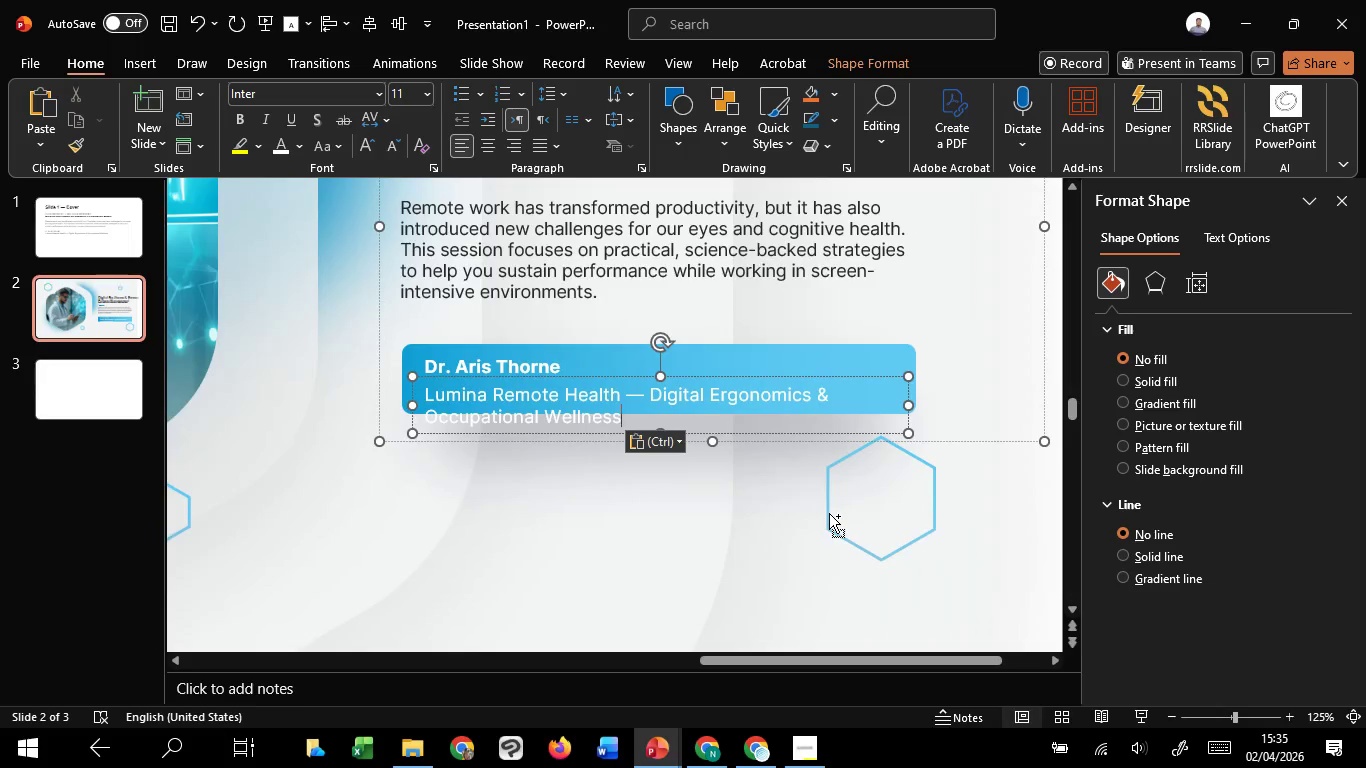 
hold_key(key=ControlLeft, duration=0.78)
 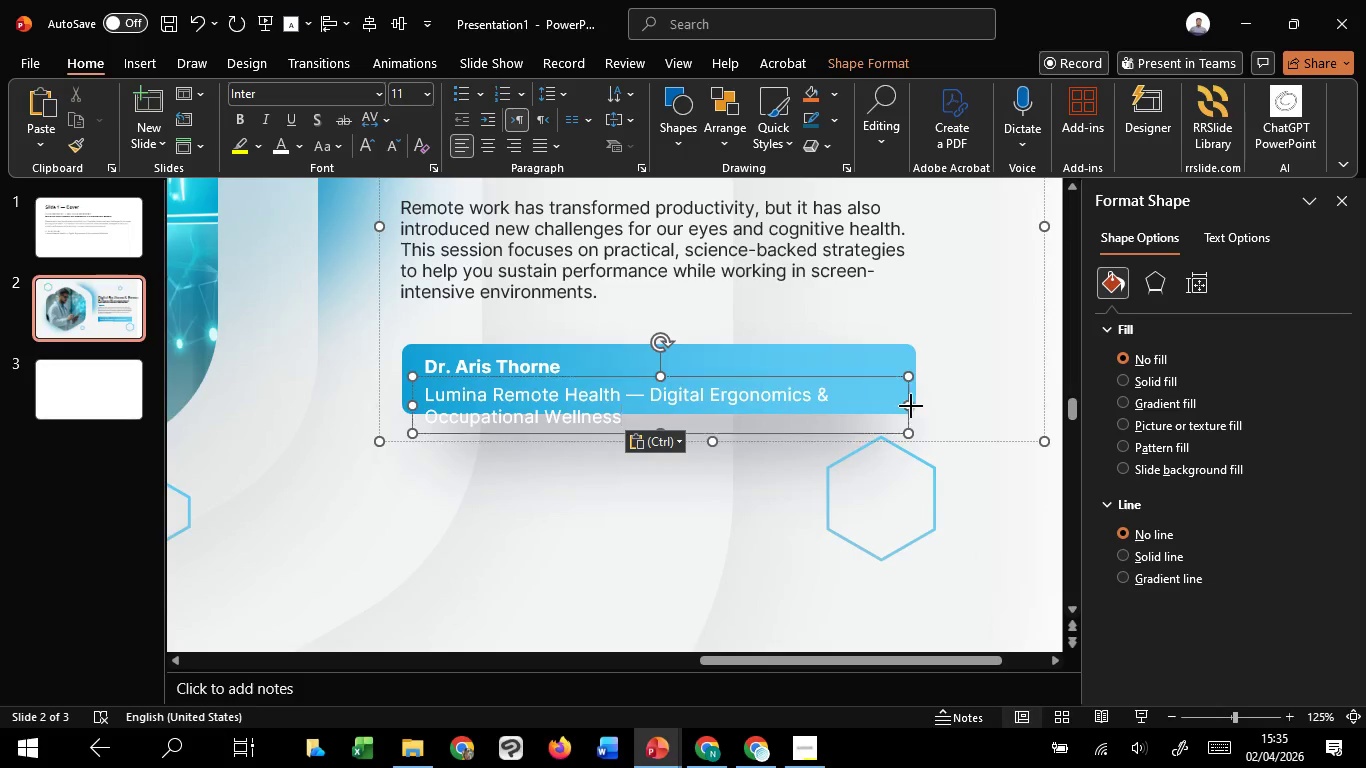 
left_click_drag(start_coordinate=[908, 406], to_coordinate=[981, 395])
 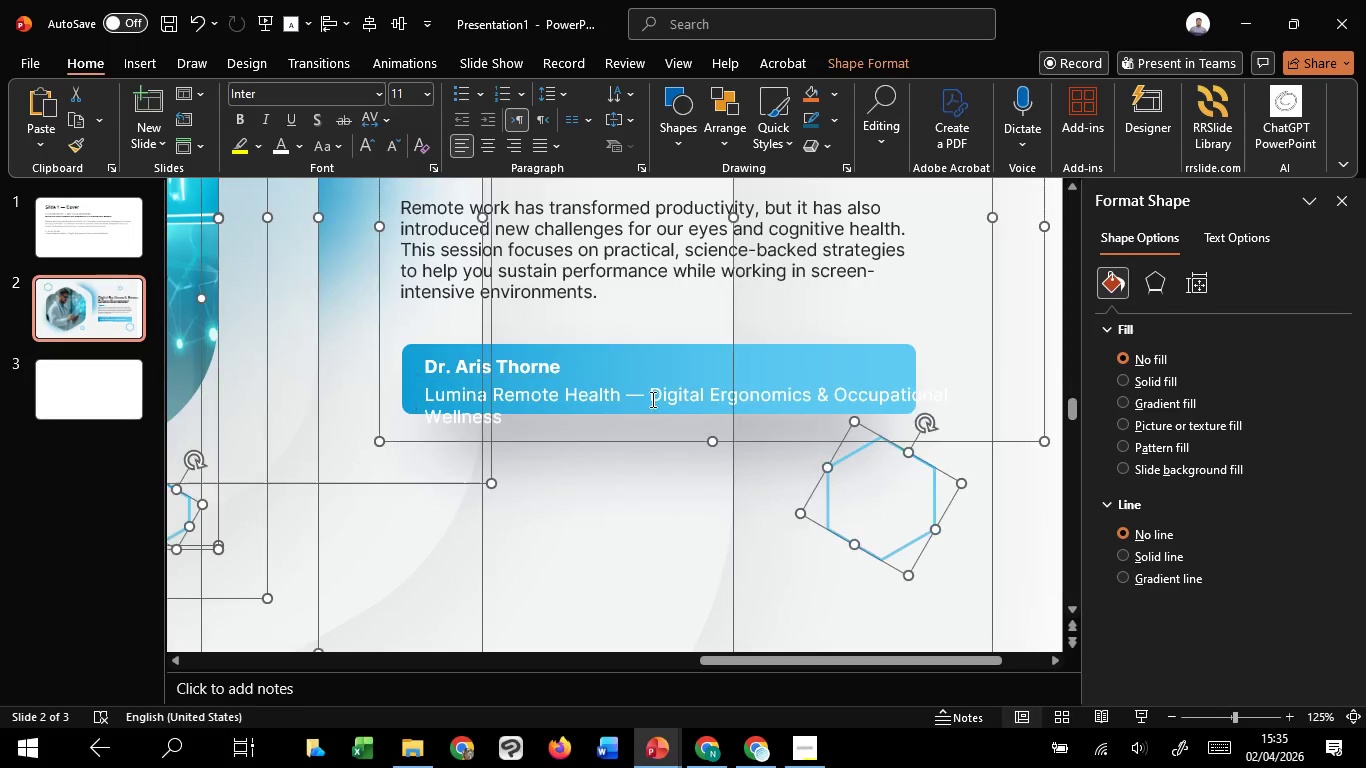 
key(Control+A)
 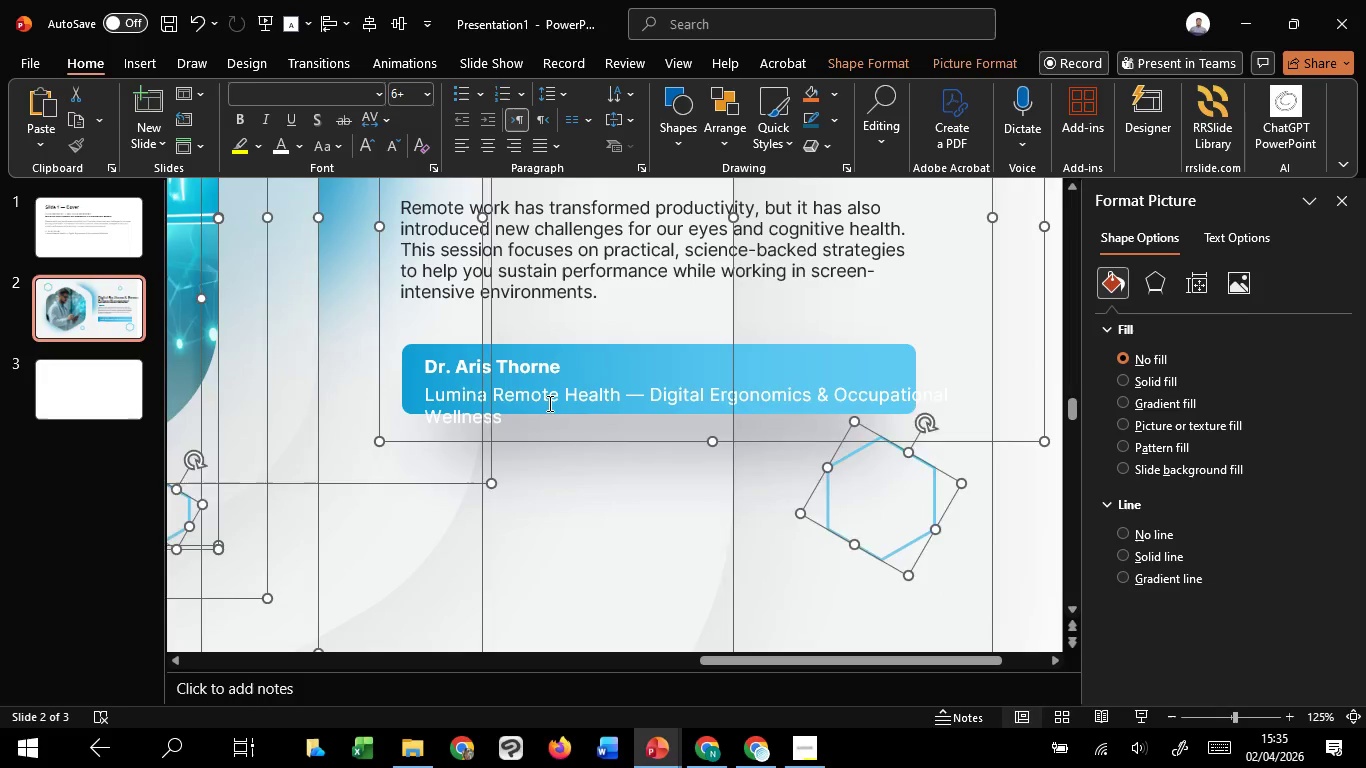 
left_click([548, 403])
 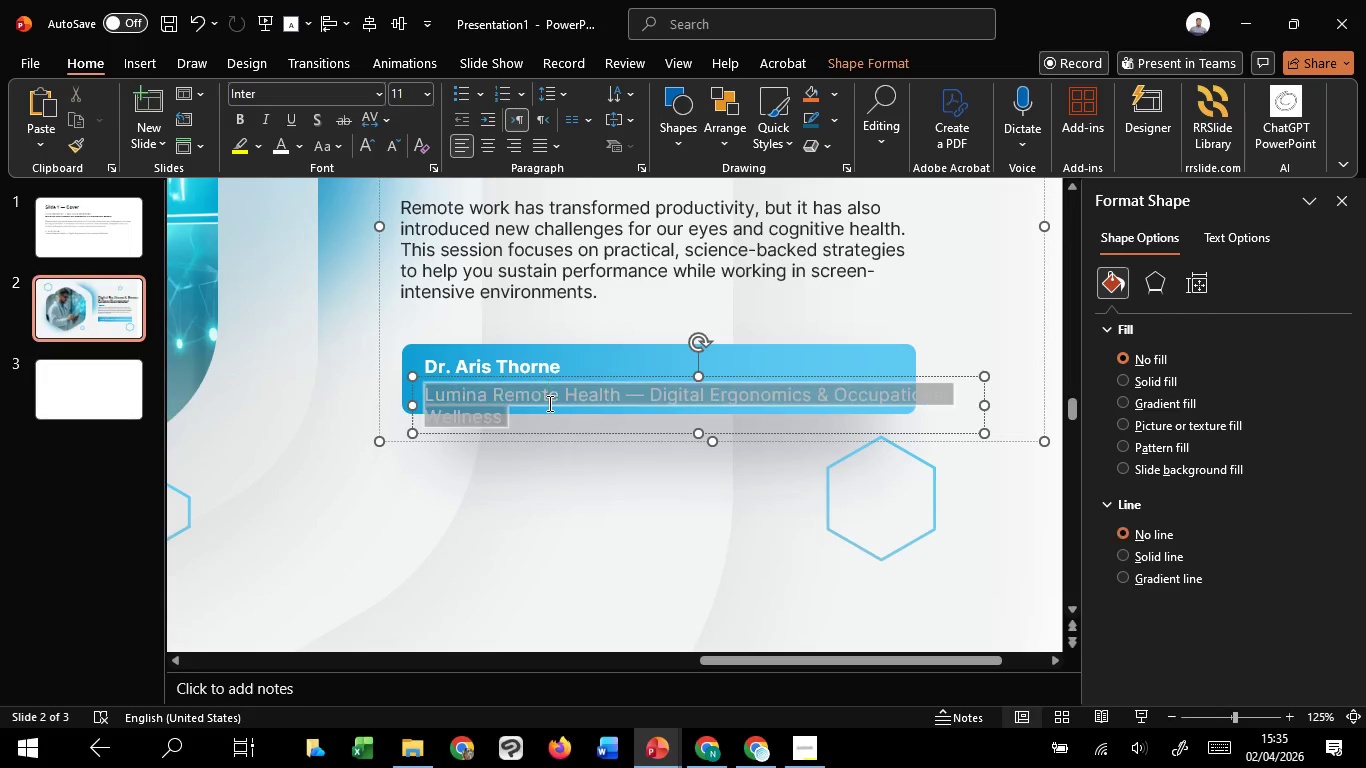 
key(Control+A)
 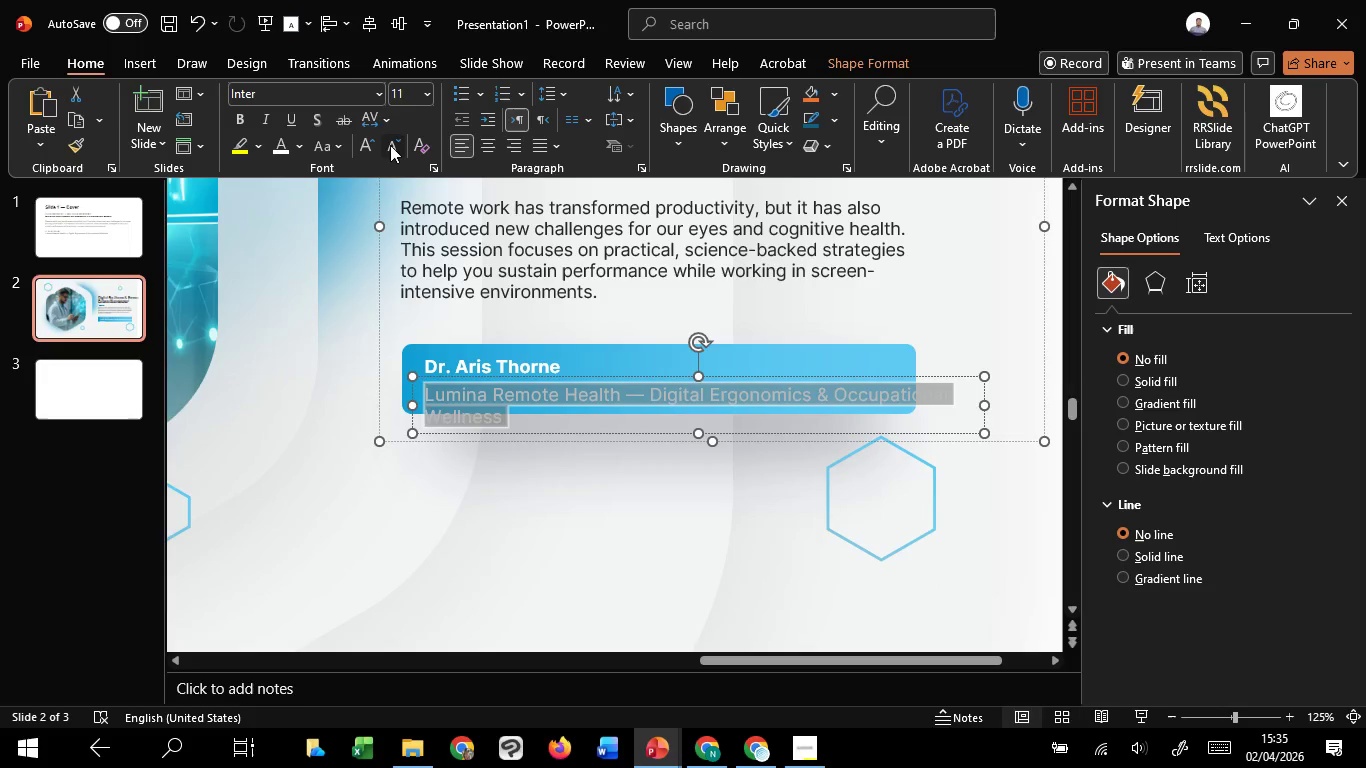 
double_click([390, 145])
 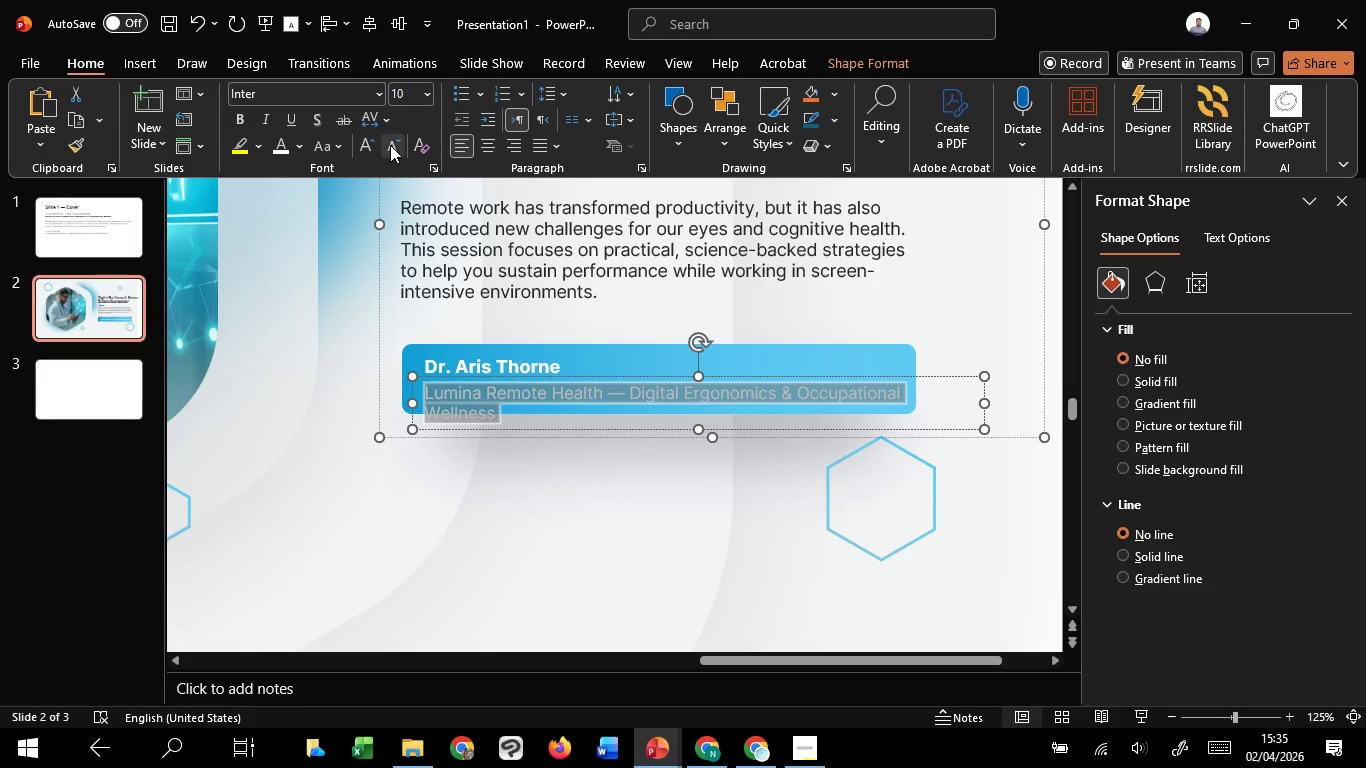 
triple_click([390, 145])
 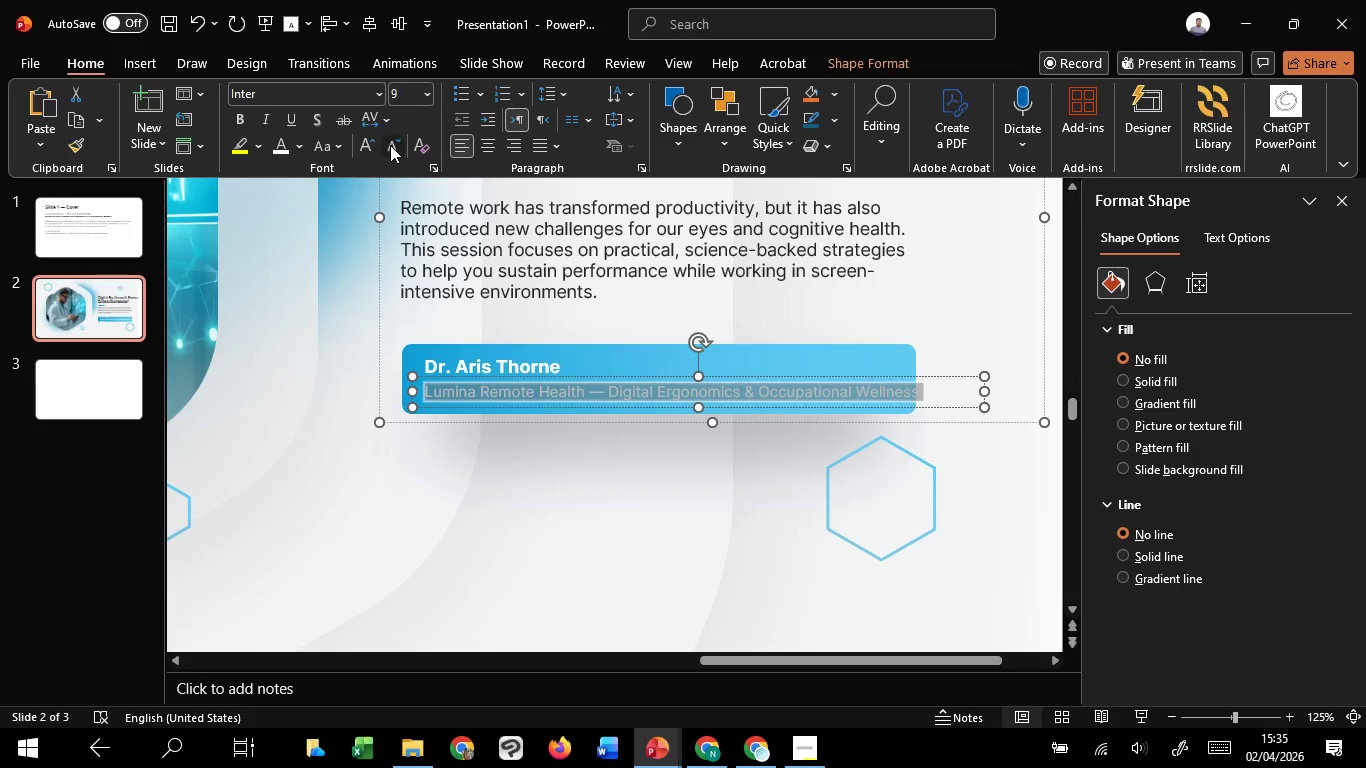 
triple_click([390, 145])
 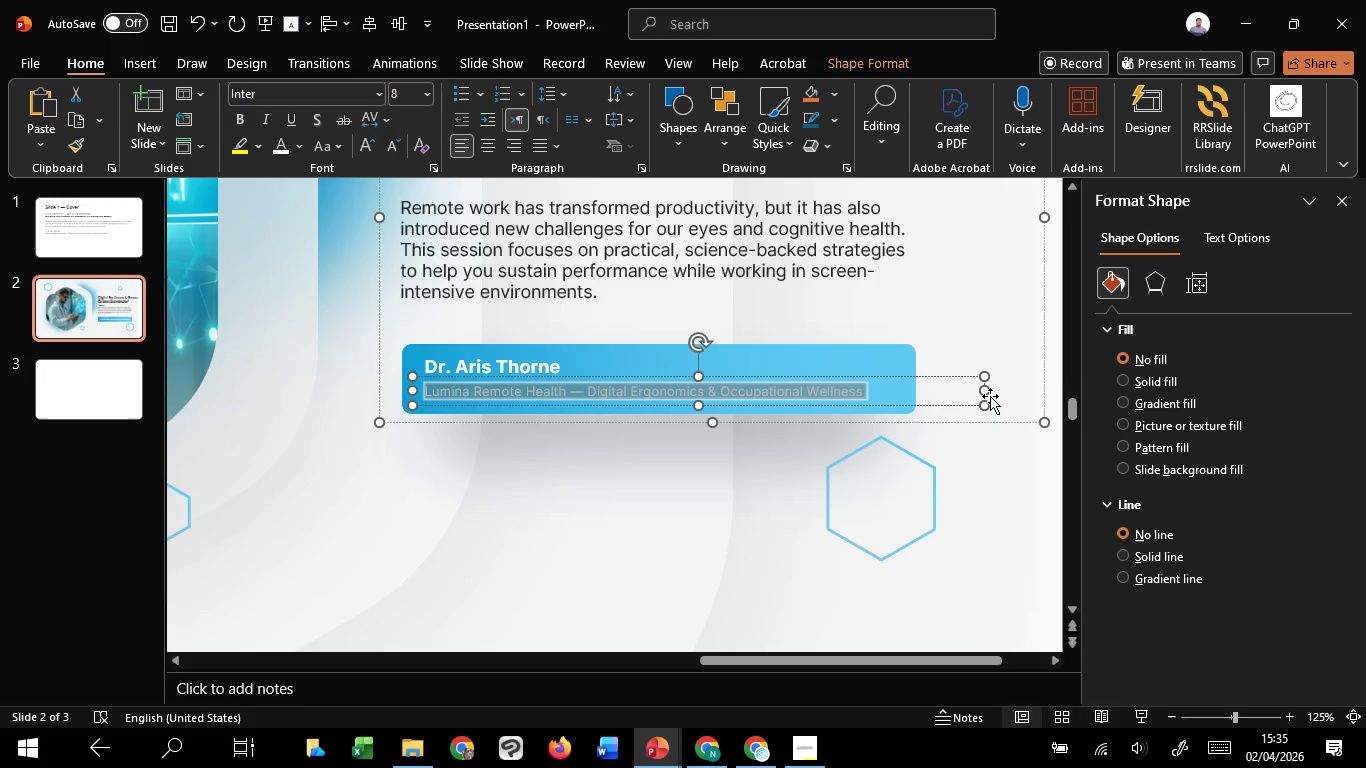 
left_click_drag(start_coordinate=[989, 390], to_coordinate=[902, 395])
 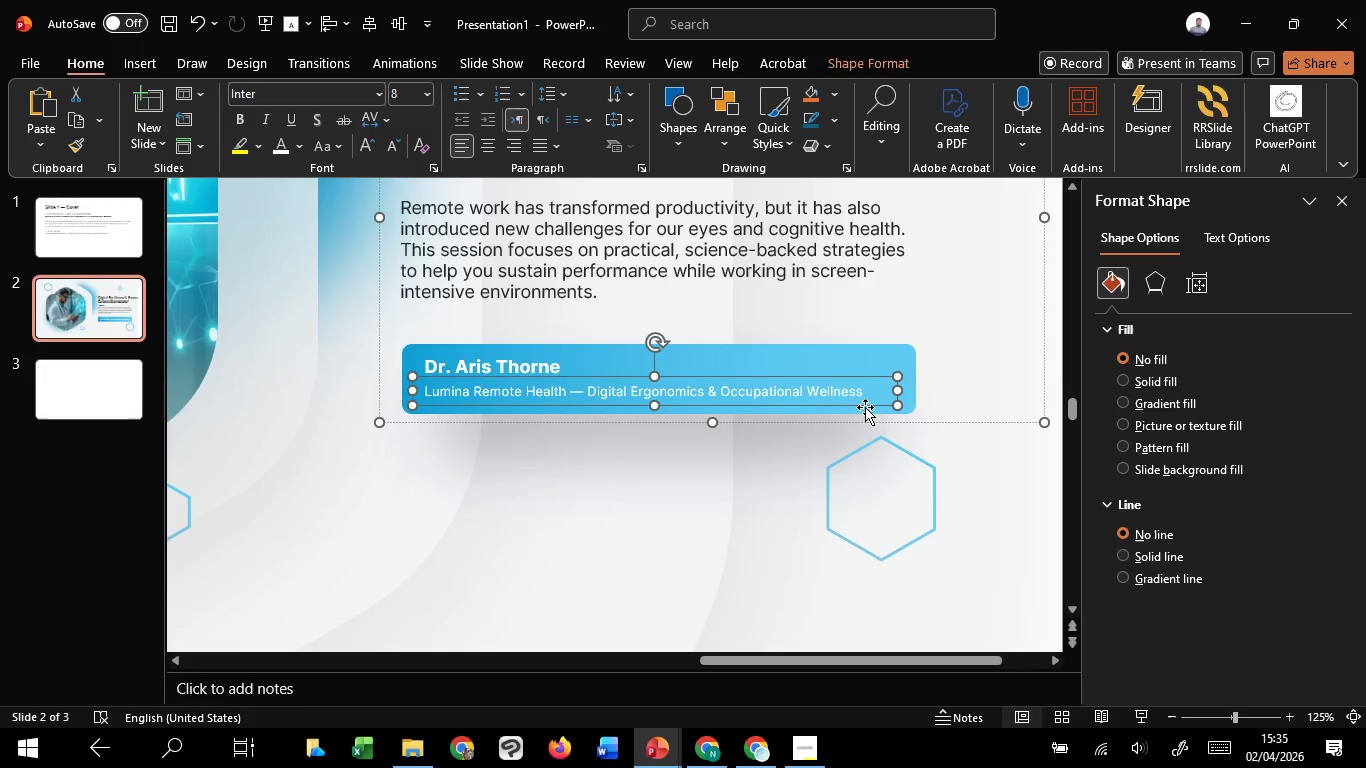 
hold_key(key=ShiftLeft, duration=1.52)
left_click([863, 411])
 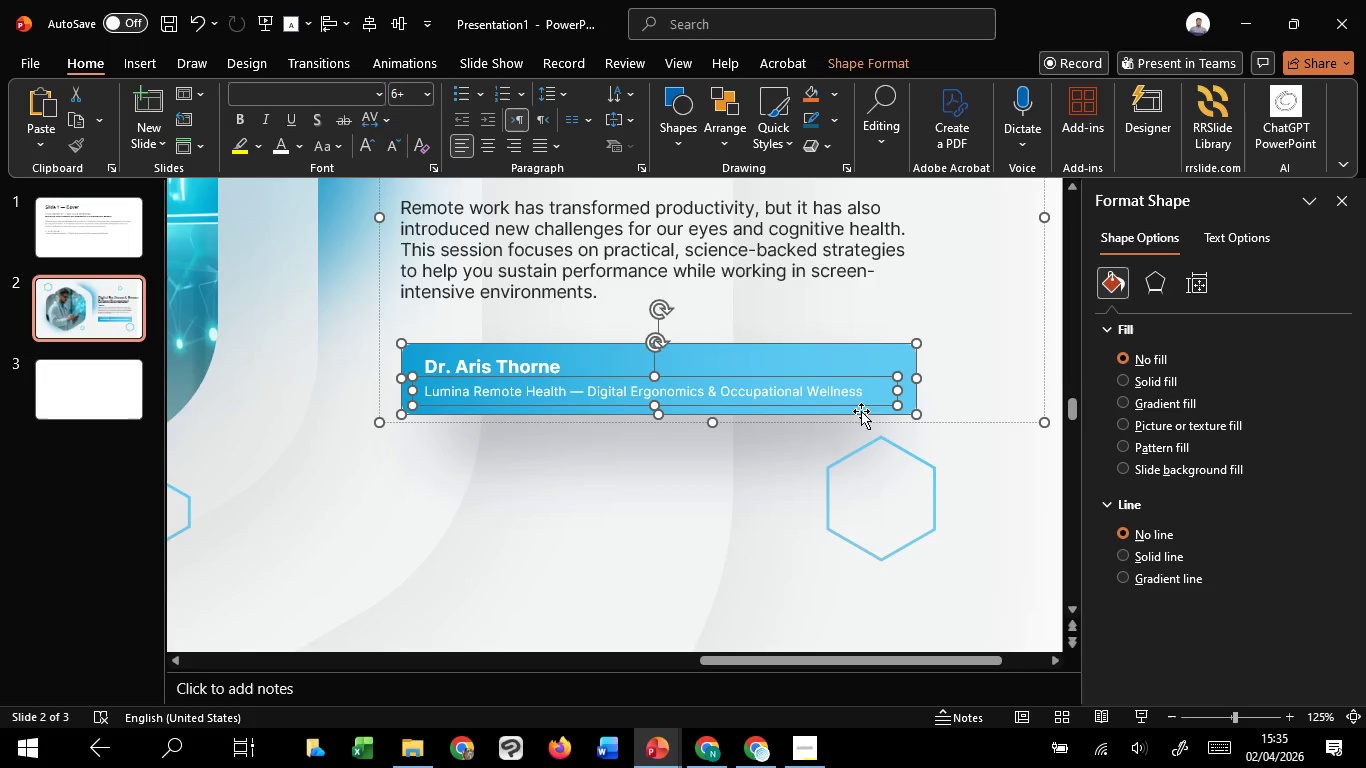 
hold_key(key=ShiftLeft, duration=0.31)
 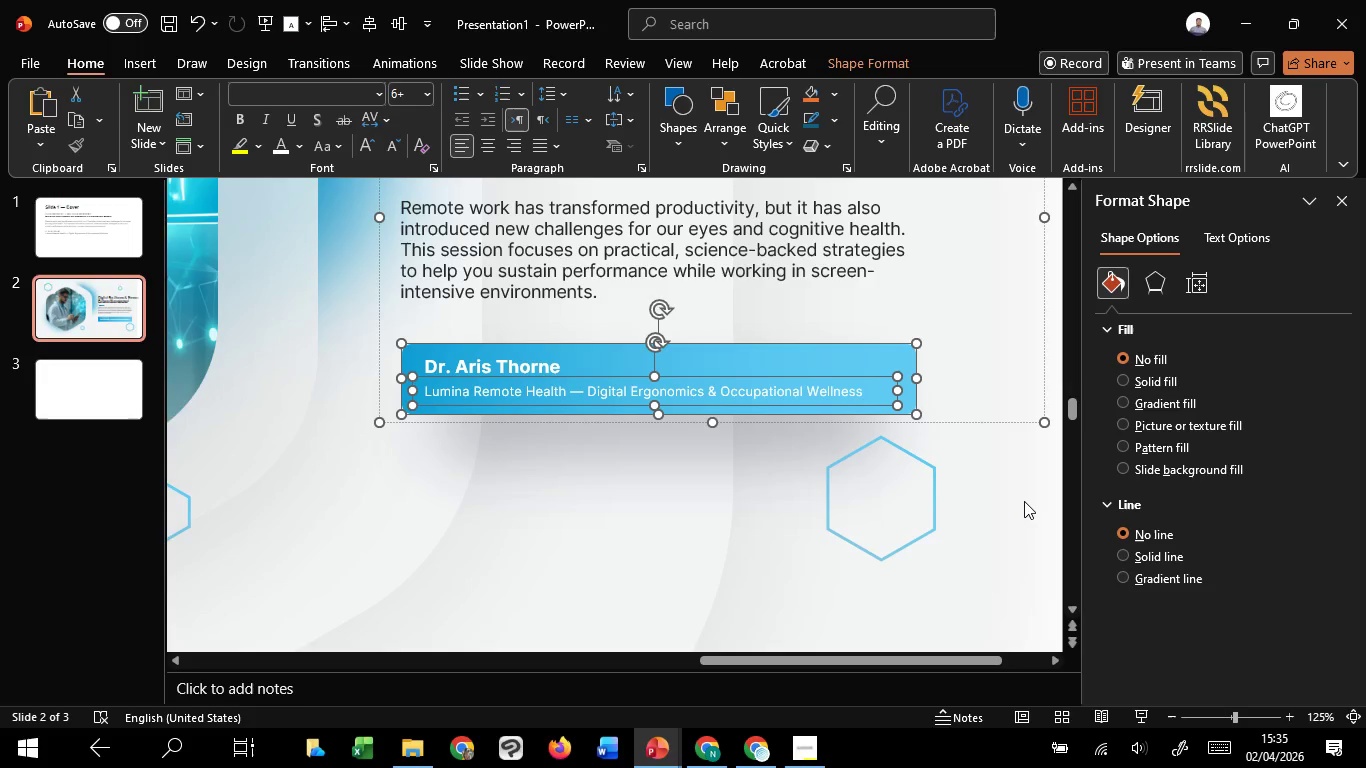 
left_click([1025, 501])
 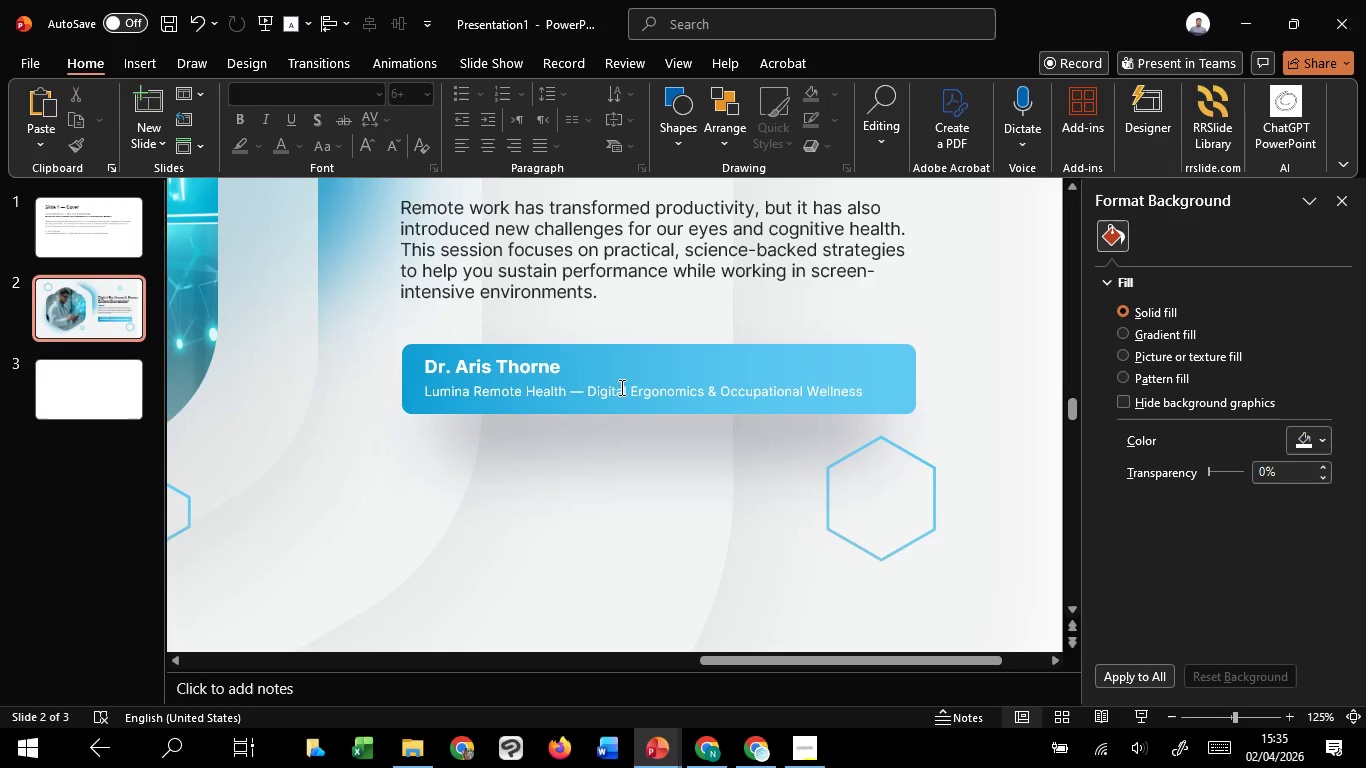 
left_click([620, 387])
 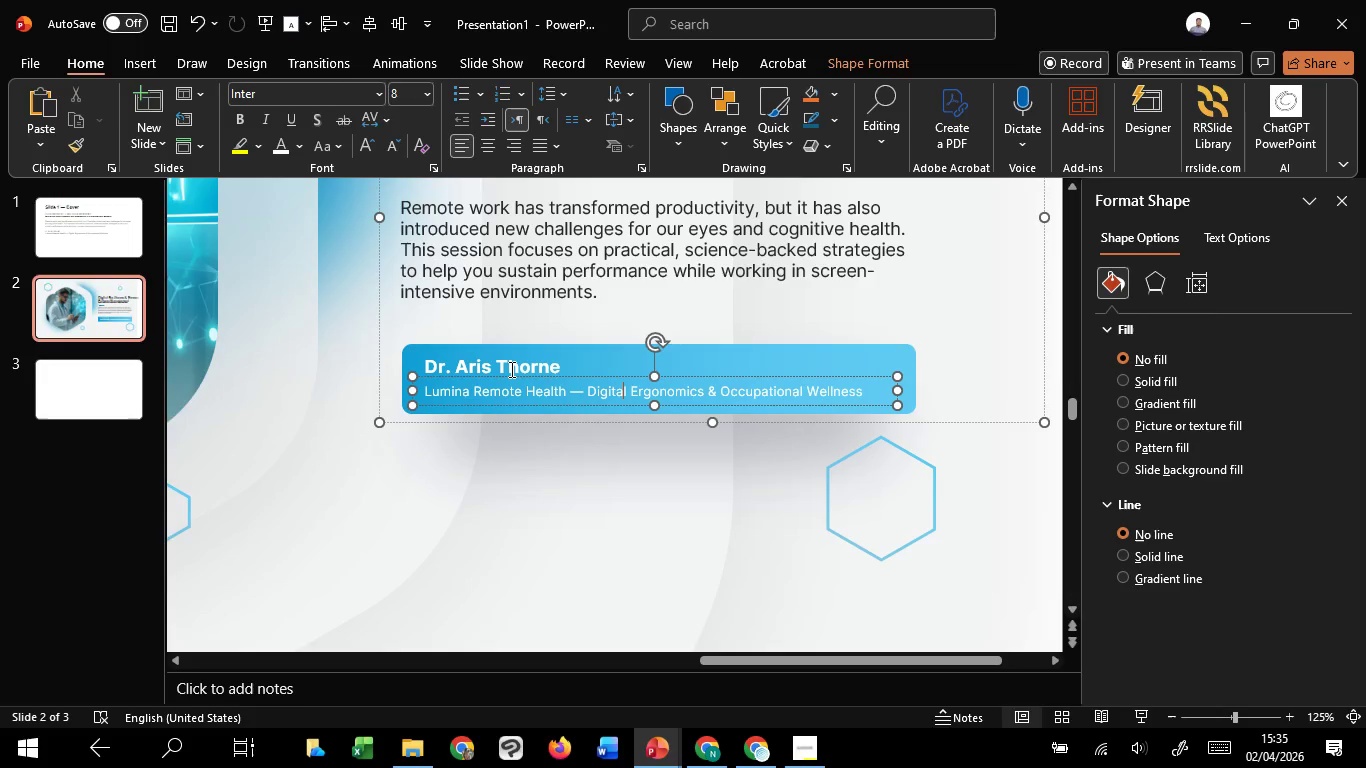 
hold_key(key=ShiftLeft, duration=0.58)
left_click([510, 369])
 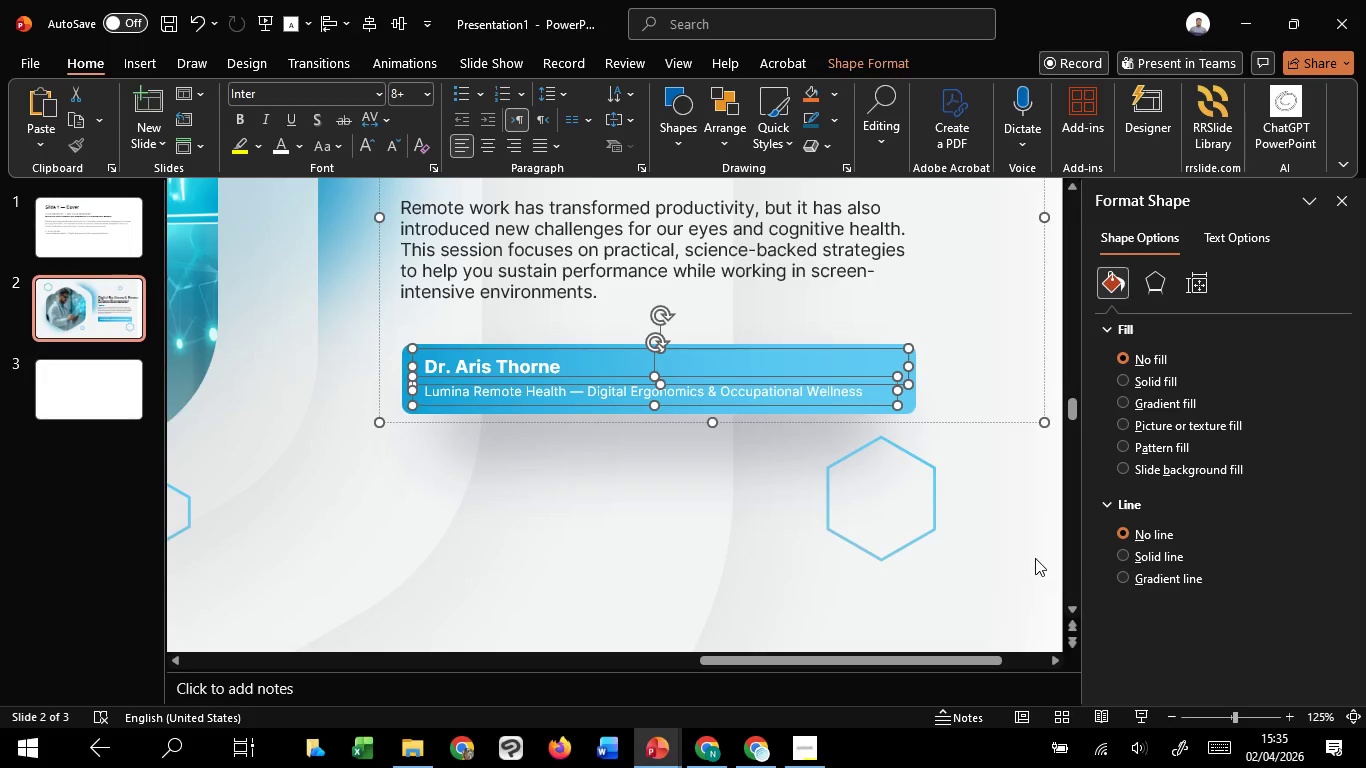 
left_click([1035, 558])
 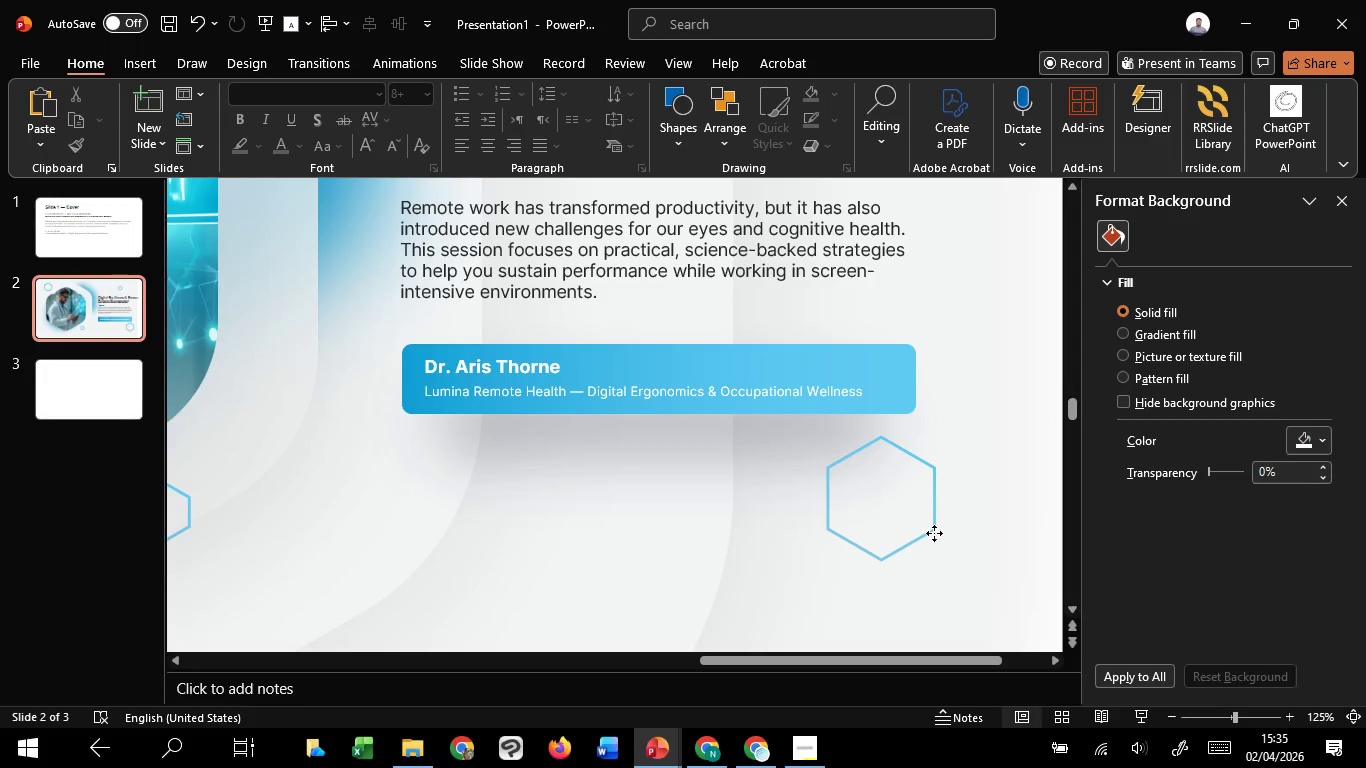 
left_click([934, 533])
 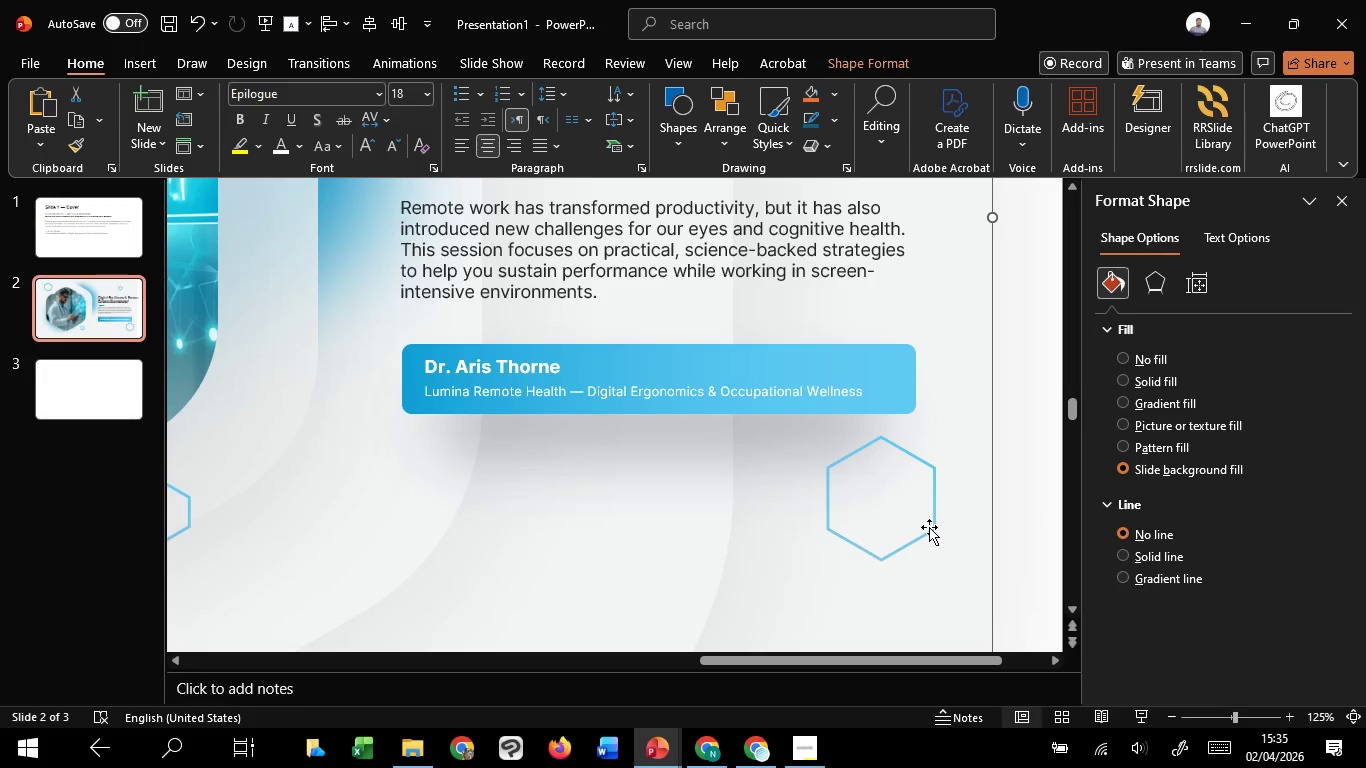 
left_click([929, 527])
 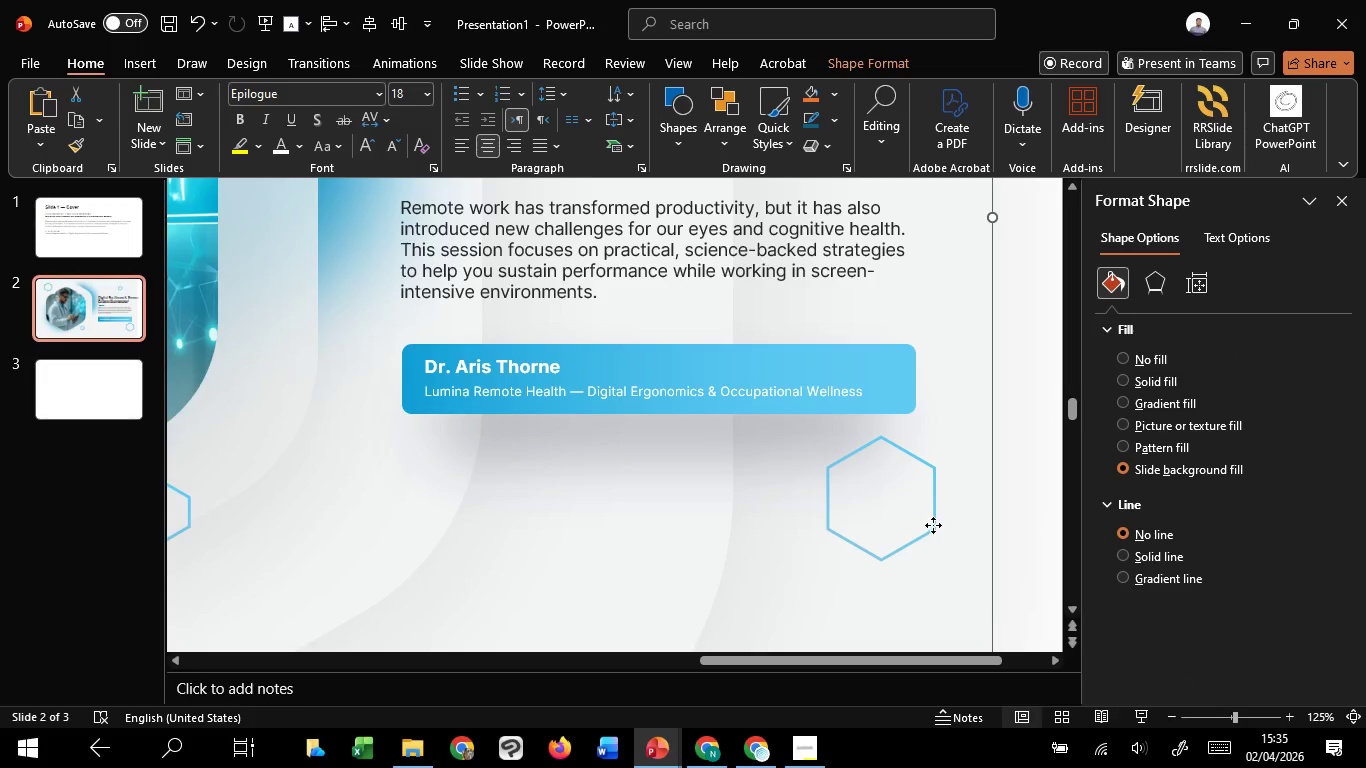 
left_click([933, 525])
 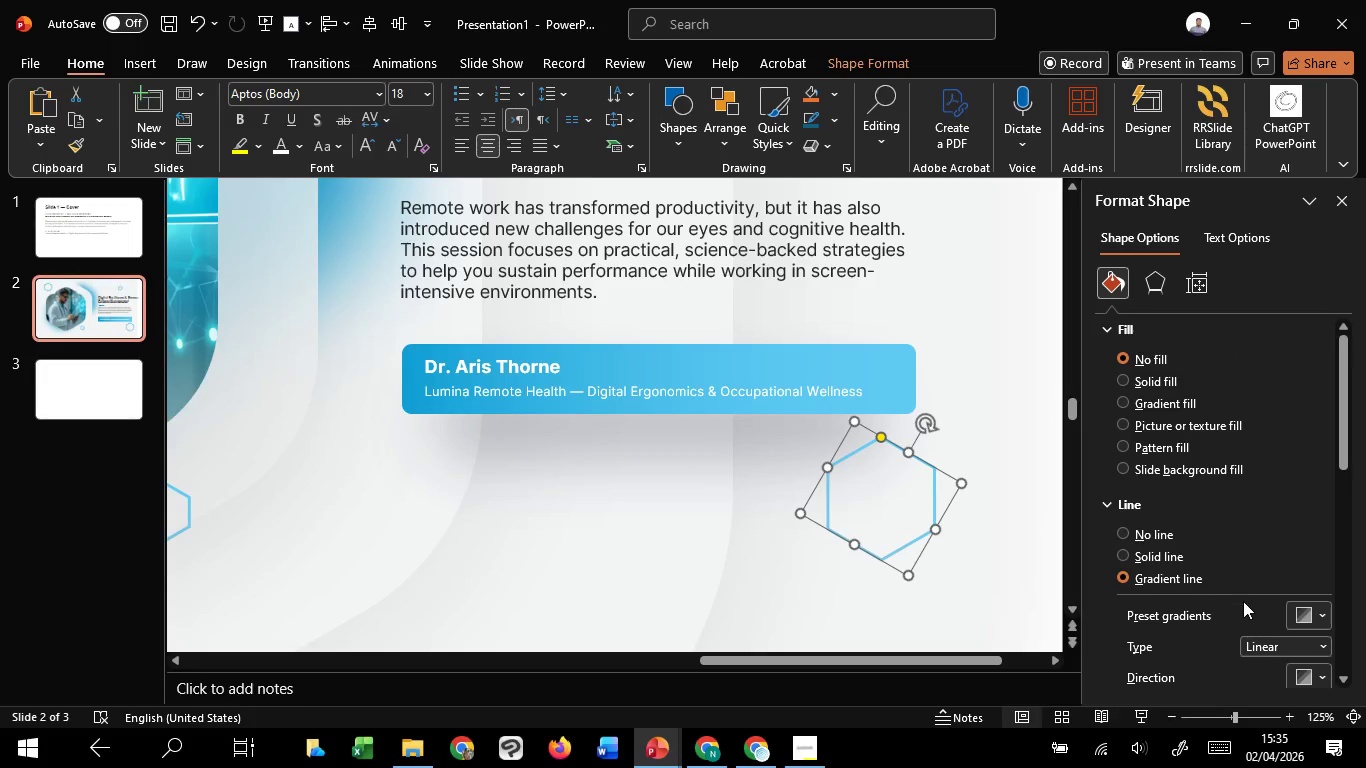 
scroll: coordinate [1183, 667], scroll_direction: down, amount: 14.0
 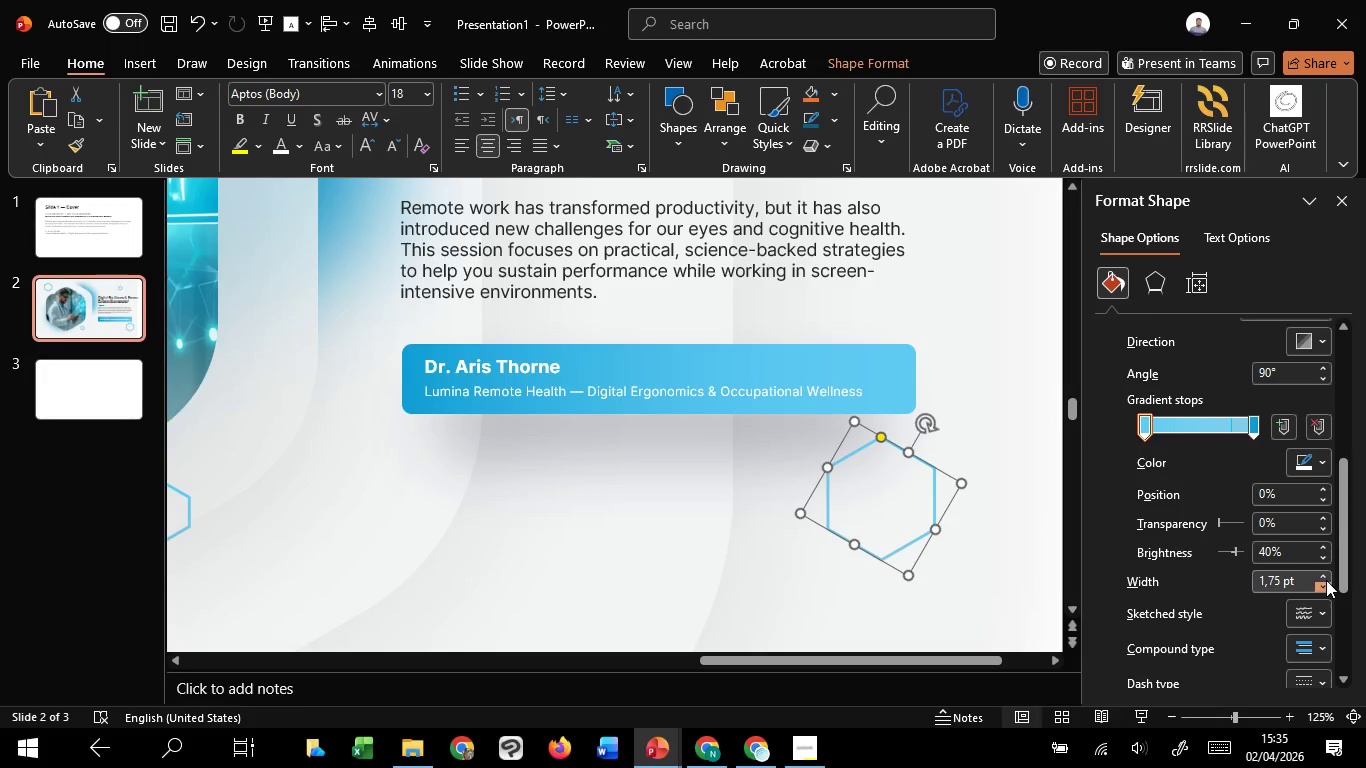 
left_click([1323, 575])
 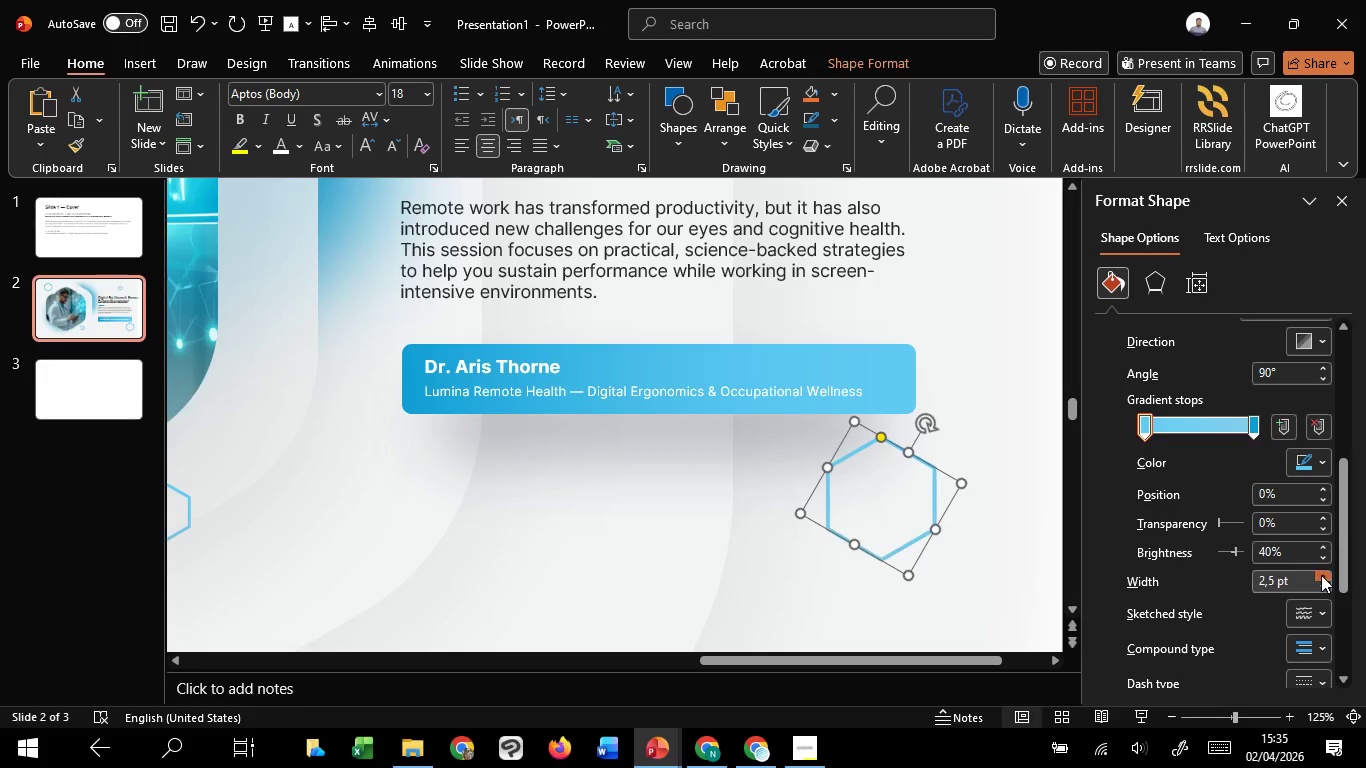 
triple_click([1321, 575])
 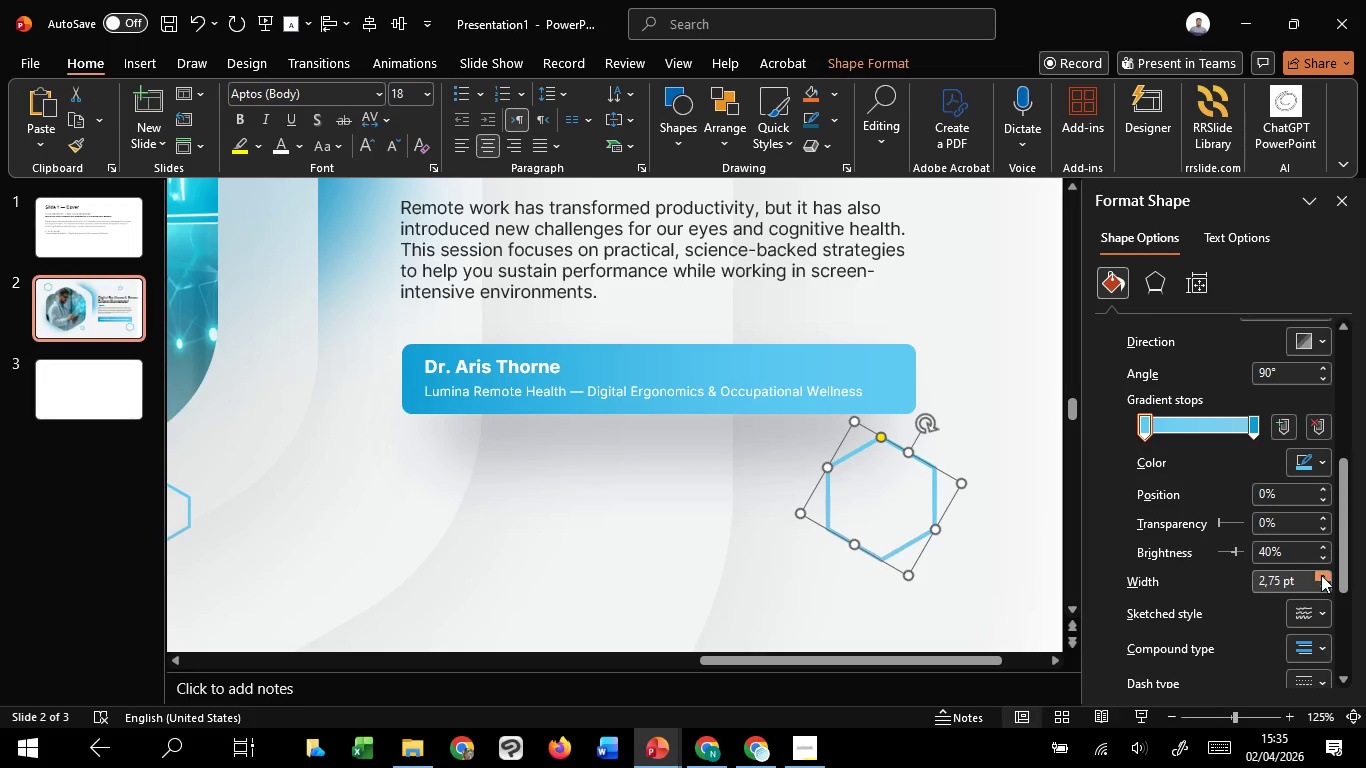 
triple_click([1321, 575])
 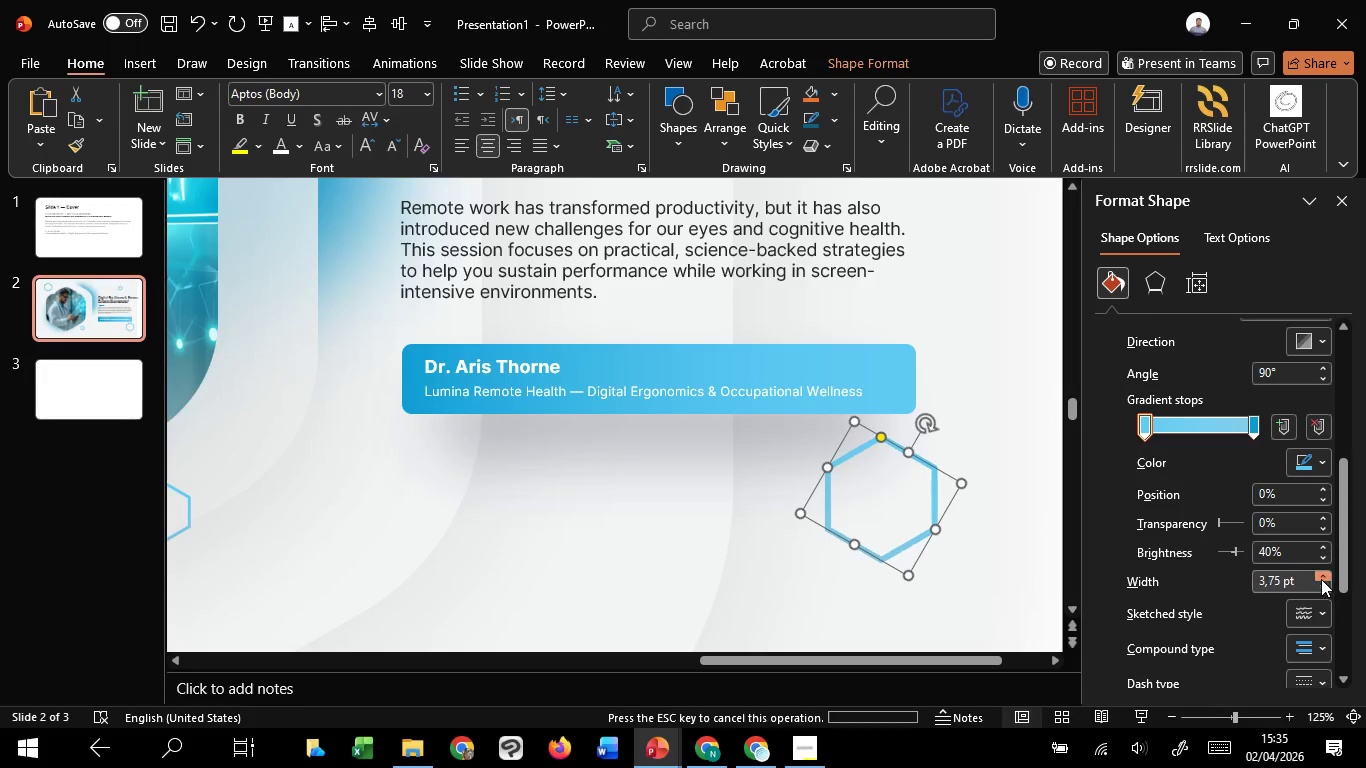 
triple_click([1321, 579])
 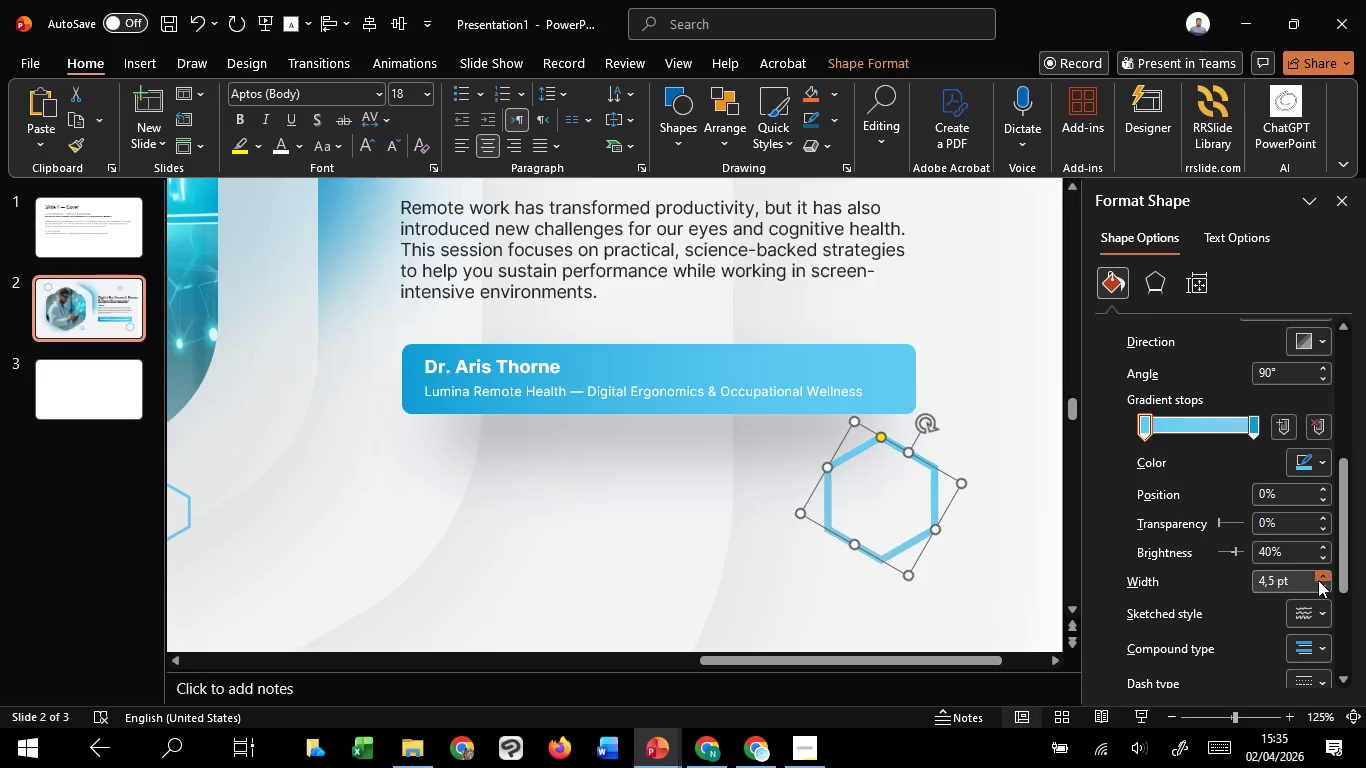 
triple_click([1318, 580])
 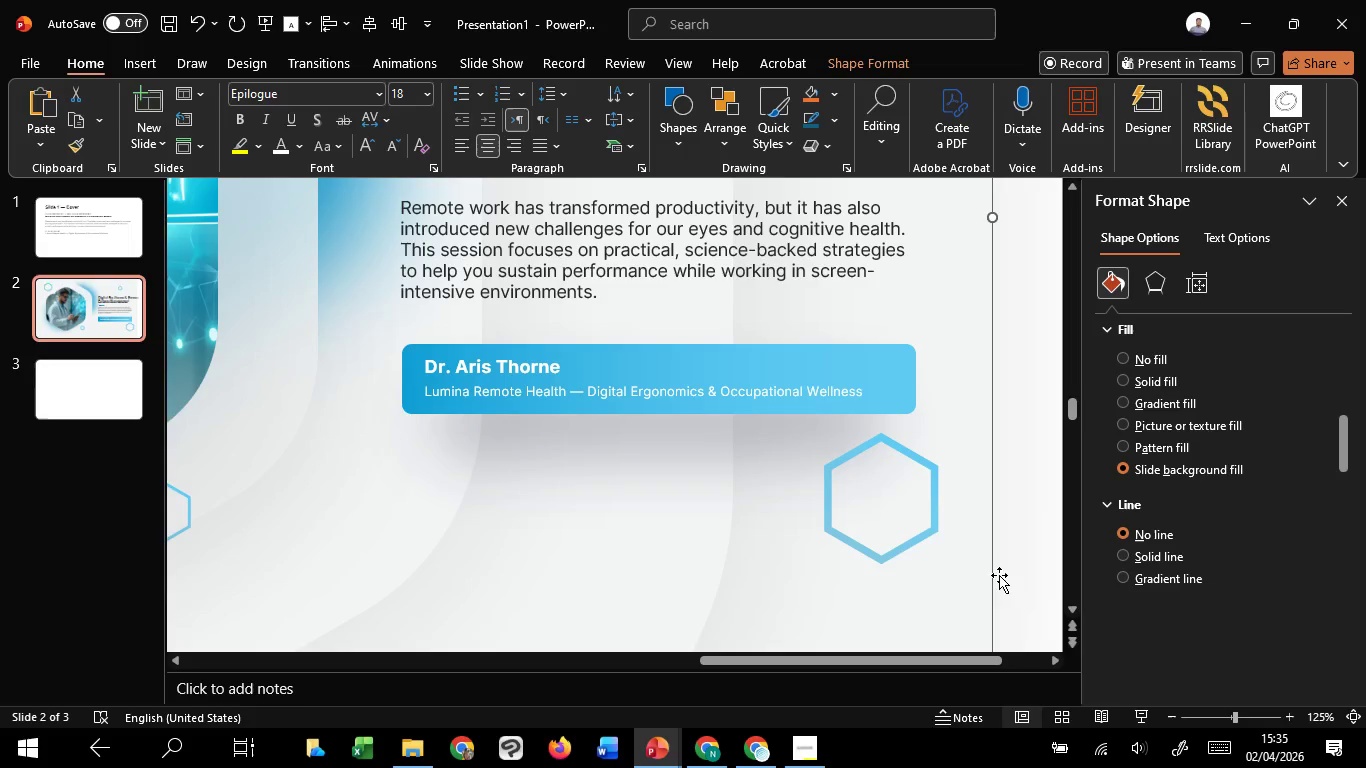 
double_click([1024, 571])
 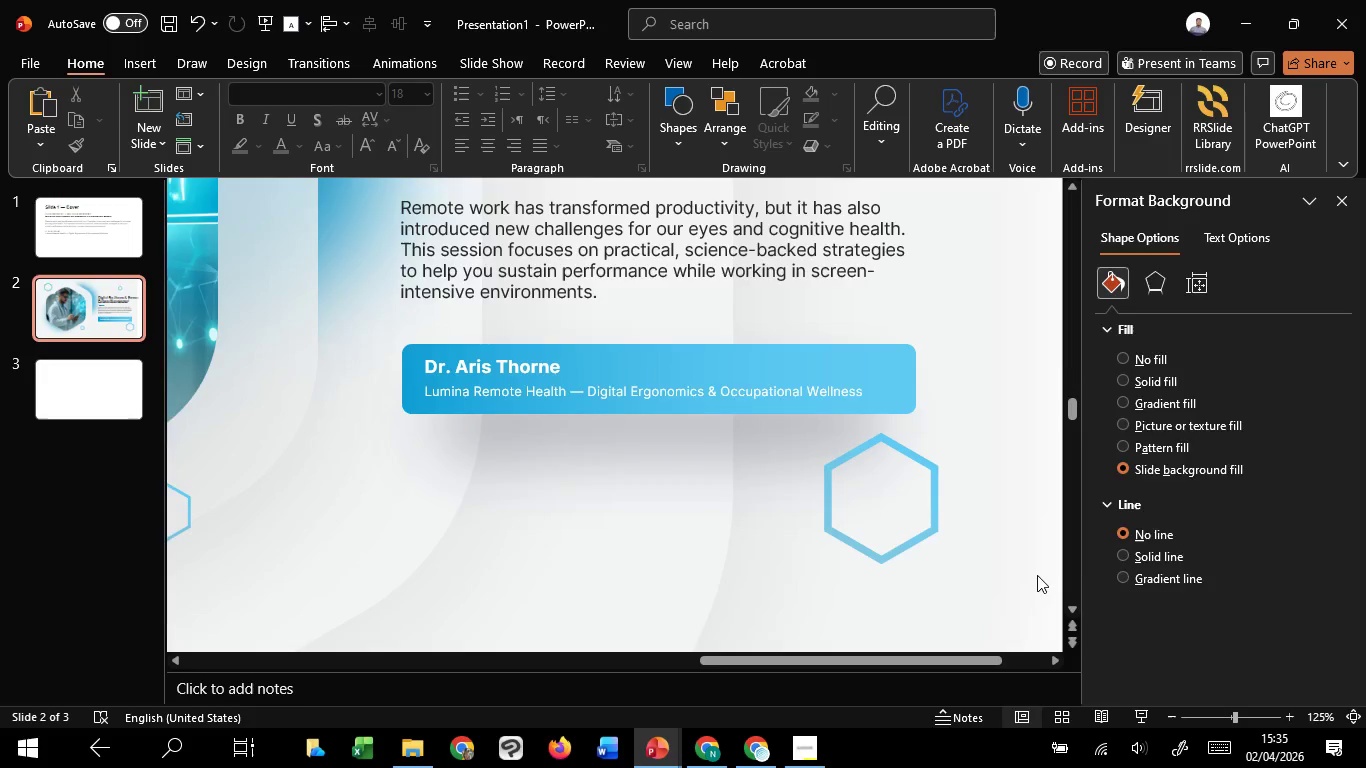 
hold_key(key=ControlLeft, duration=1.5)
scroll: coordinate [1037, 575], scroll_direction: down, amount: 5.0
 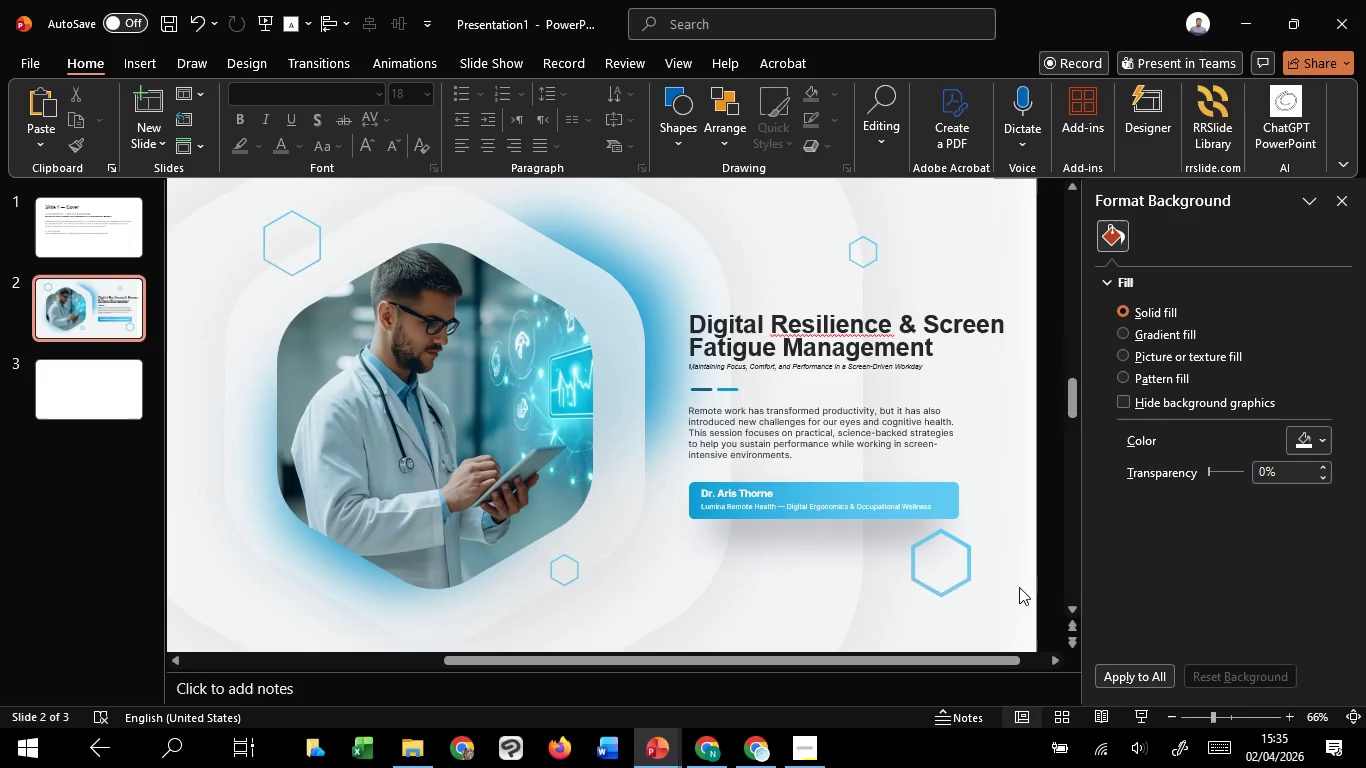 
key(Control+ControlLeft)
 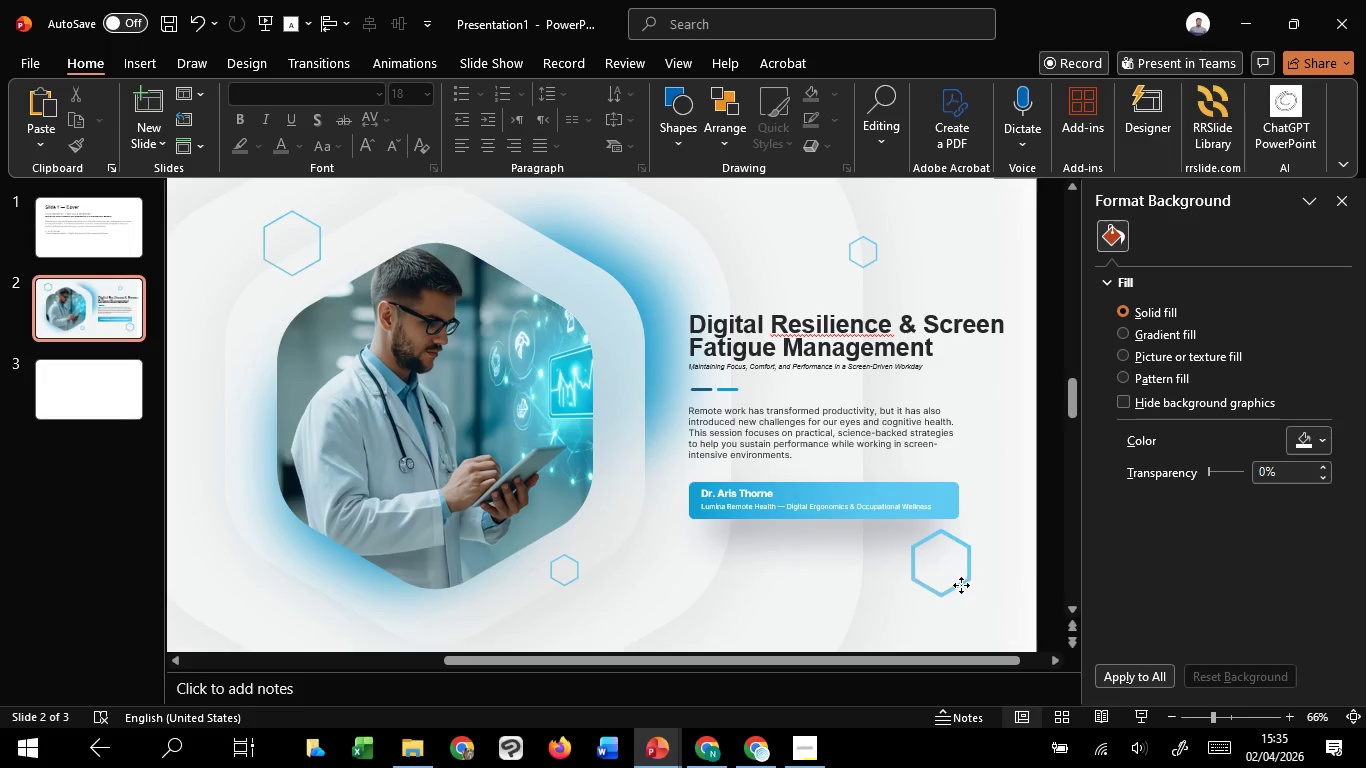 
left_click([961, 585])
 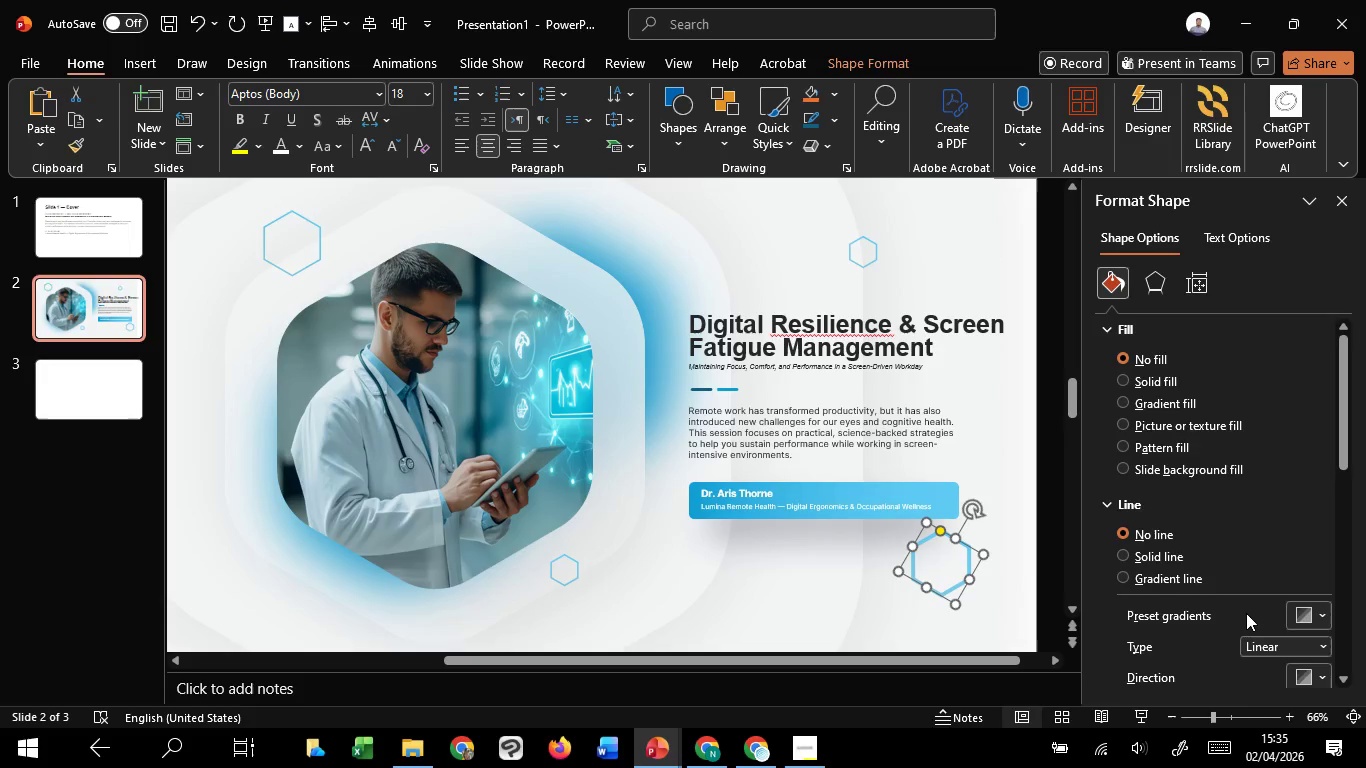 
scroll: coordinate [1205, 657], scroll_direction: down, amount: 14.0
 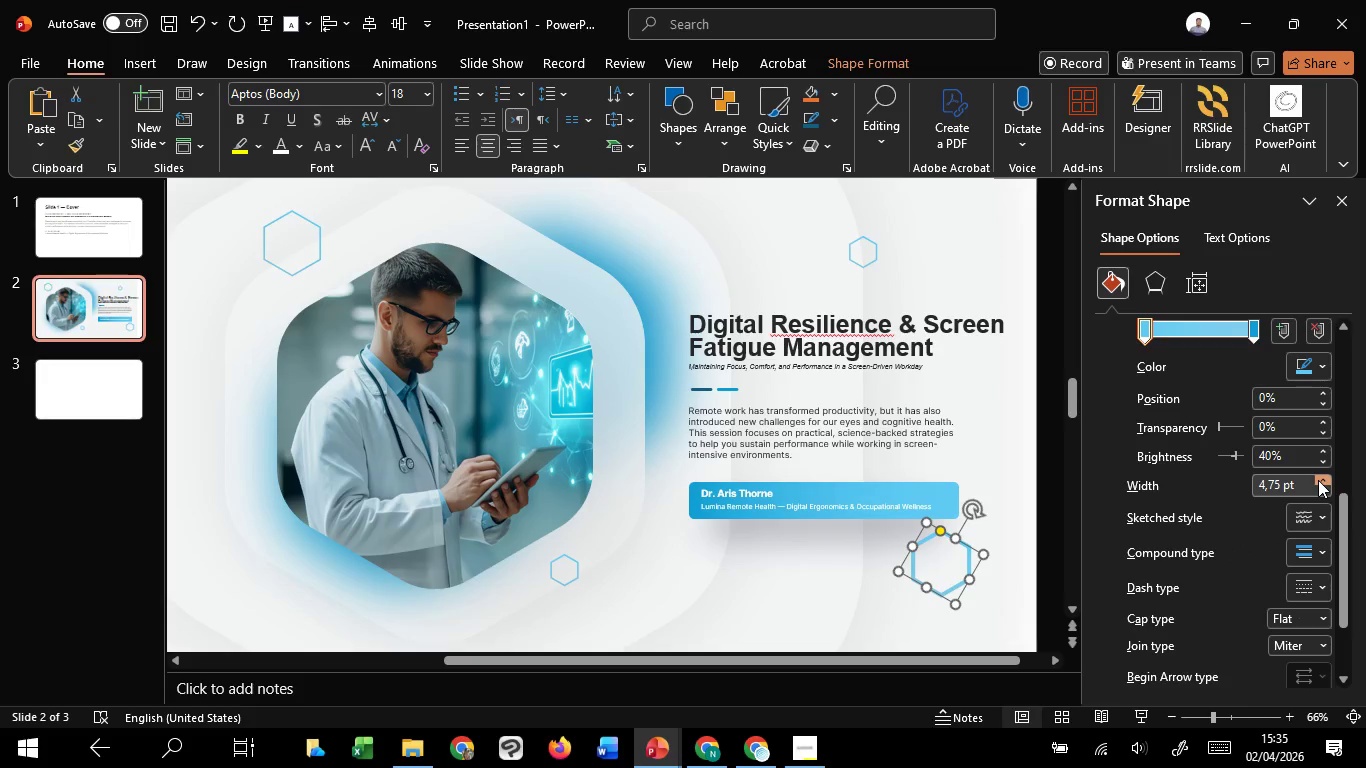 
double_click([1318, 480])
 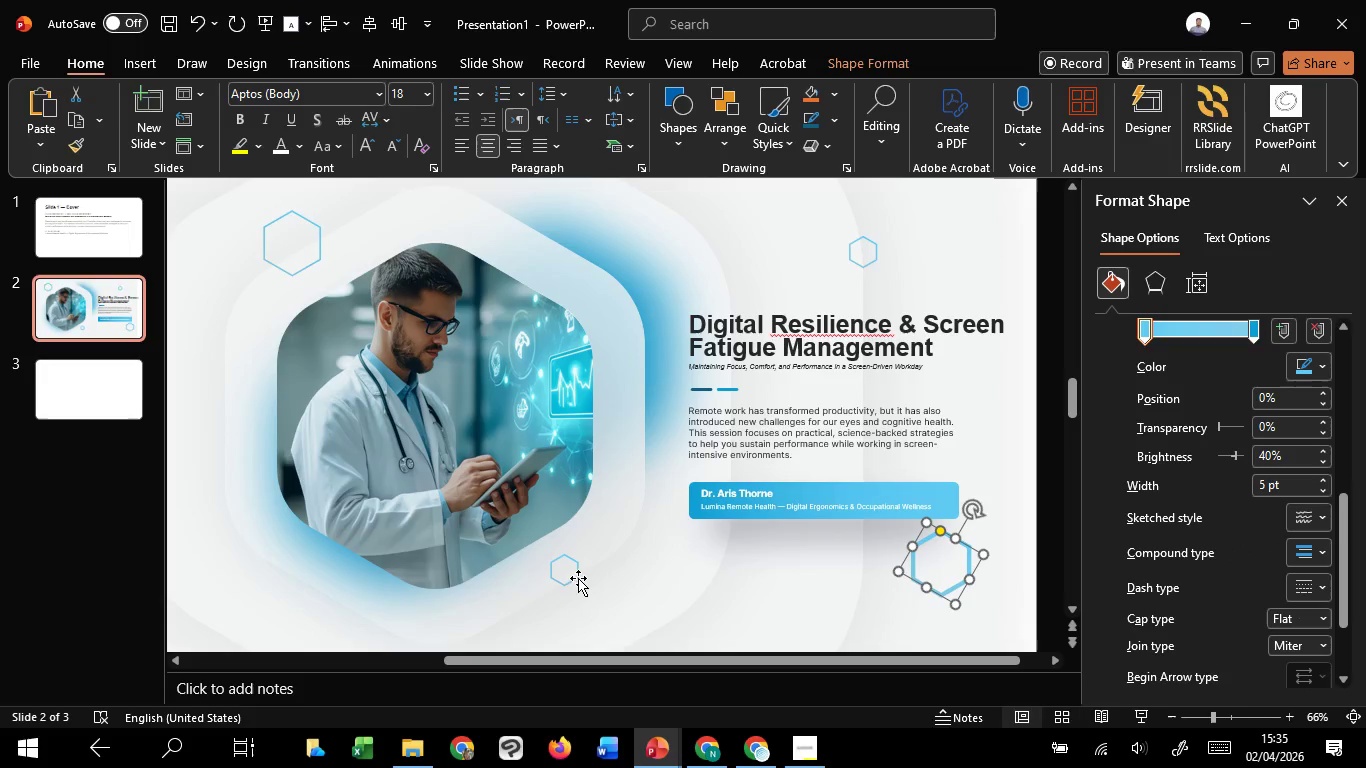 
left_click([576, 577])
 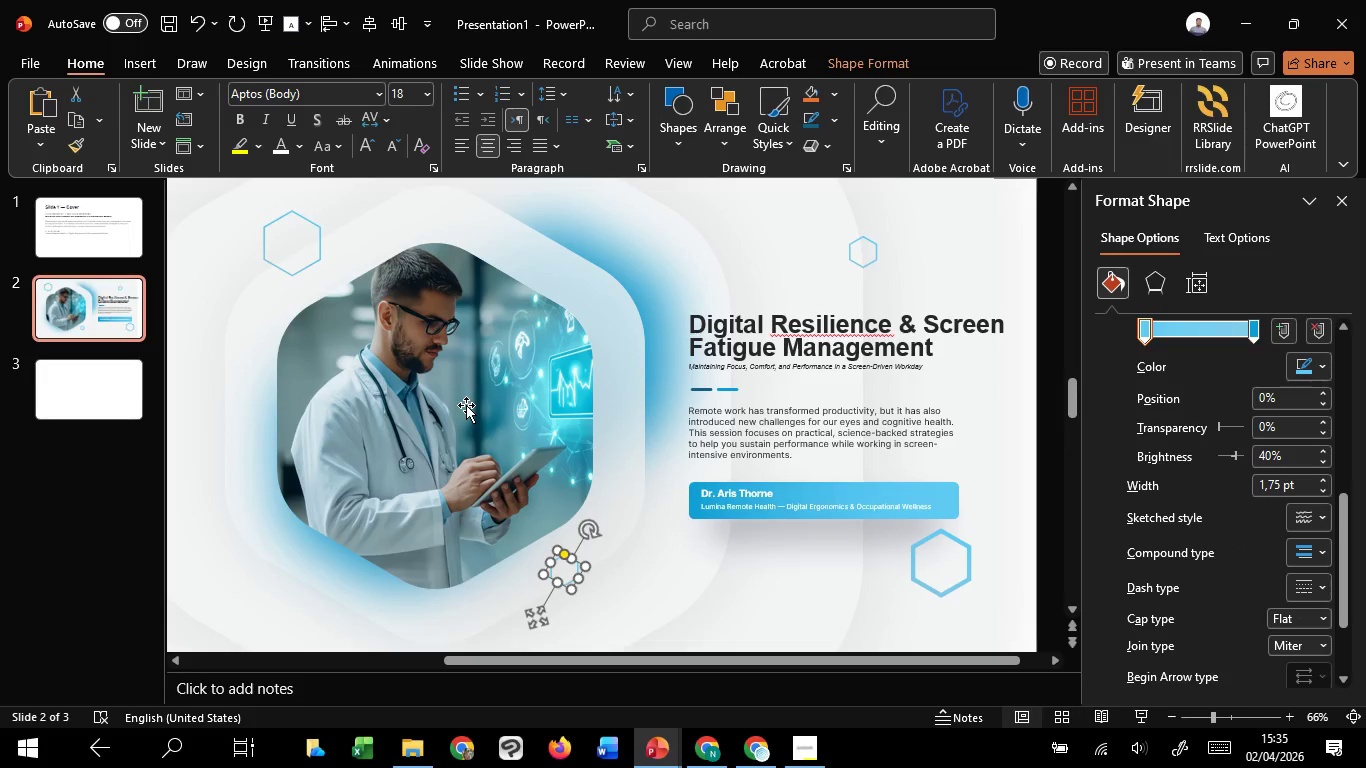 
hold_key(key=ShiftLeft, duration=1.51)
 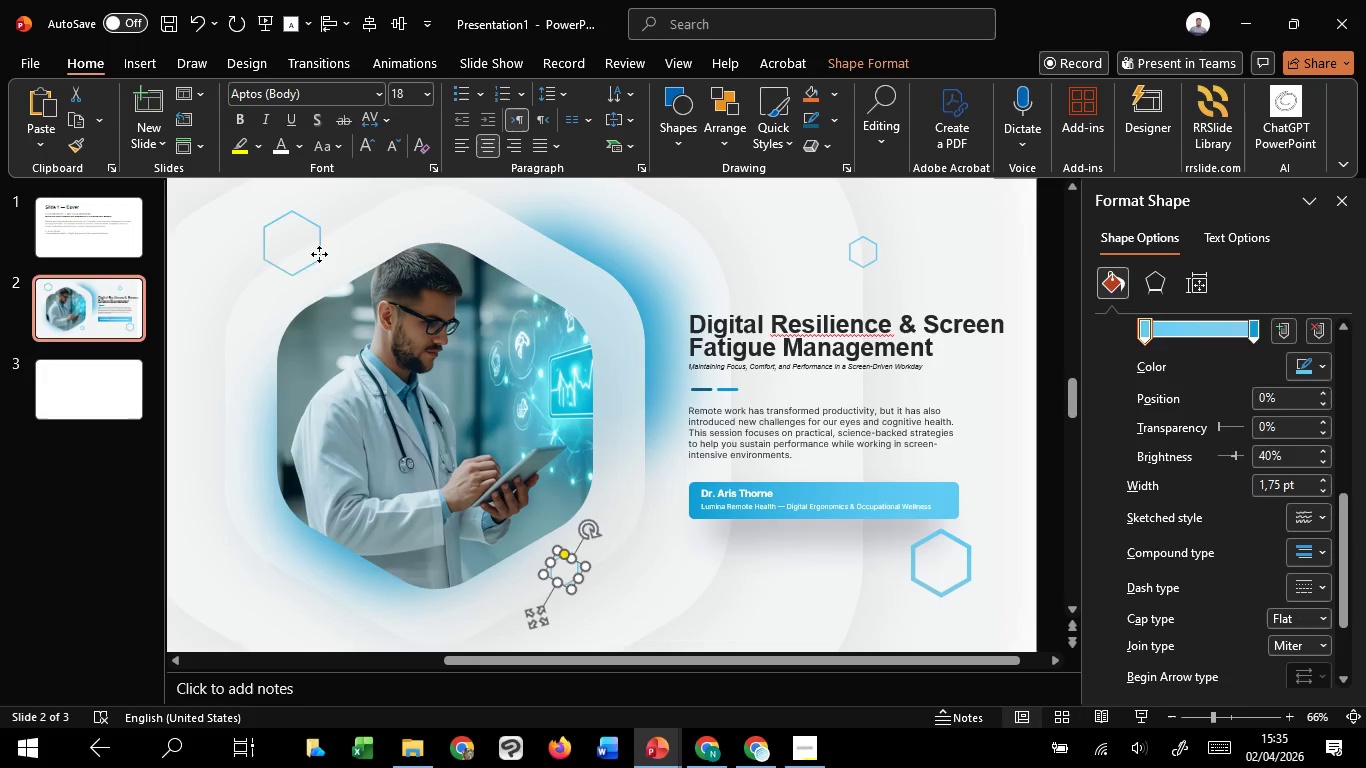 
hold_key(key=ShiftLeft, duration=1.5)
left_click([319, 254])
 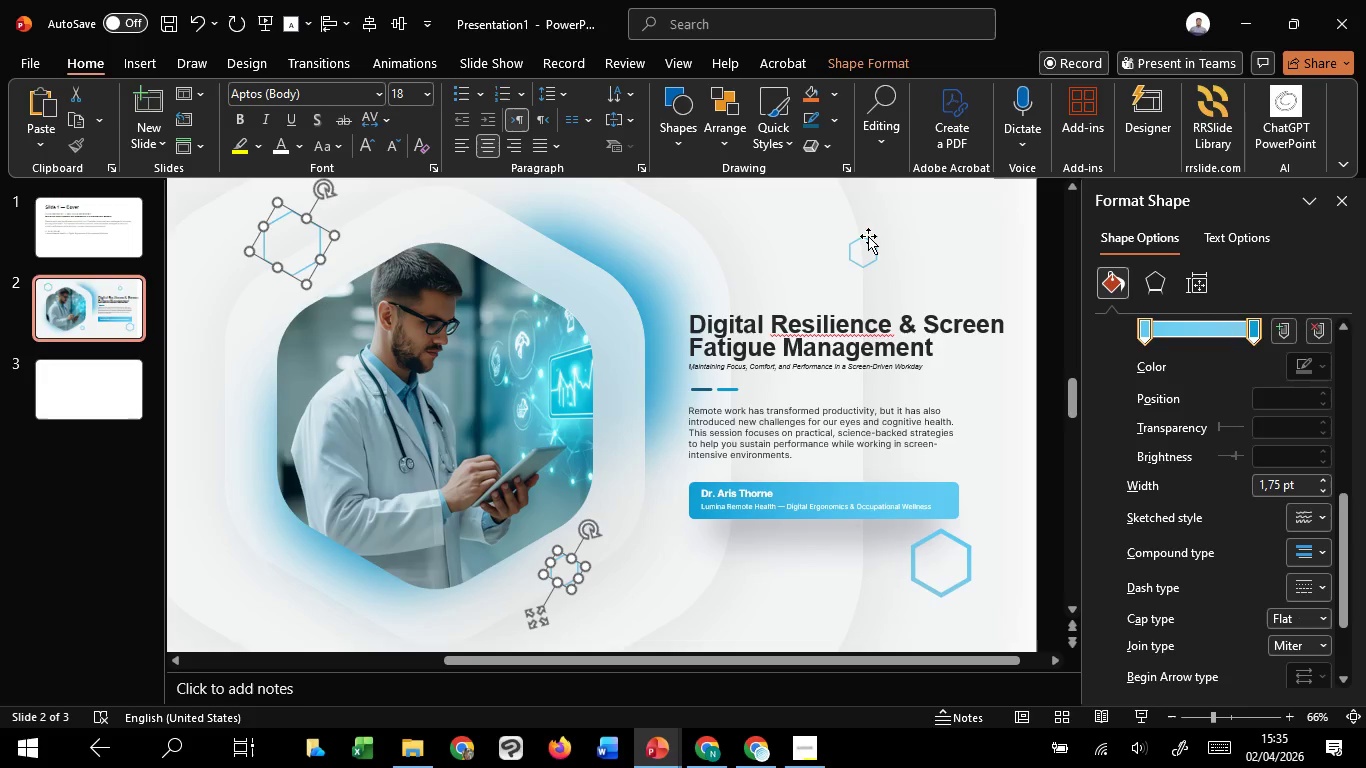 
hold_key(key=ShiftLeft, duration=1.22)
left_click([867, 237])
 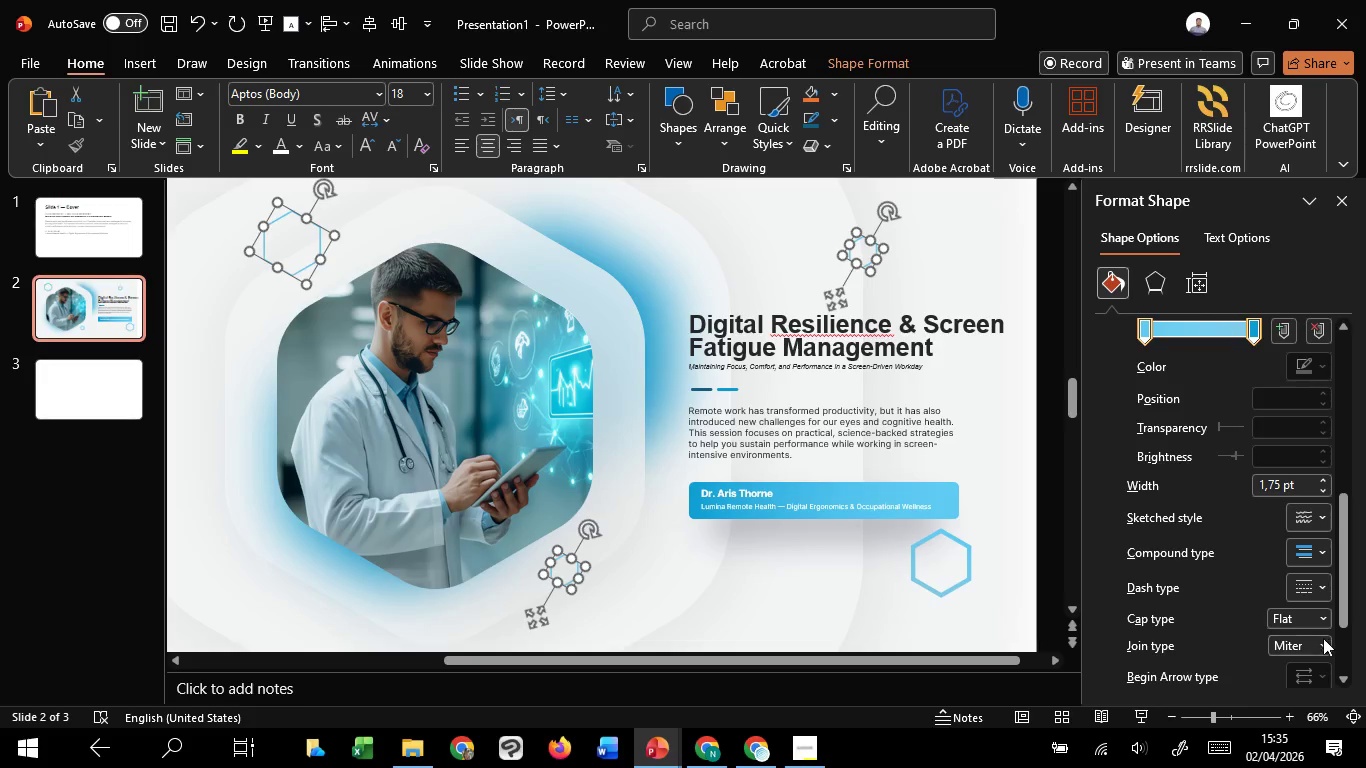 
scroll: coordinate [1317, 650], scroll_direction: down, amount: 9.0
 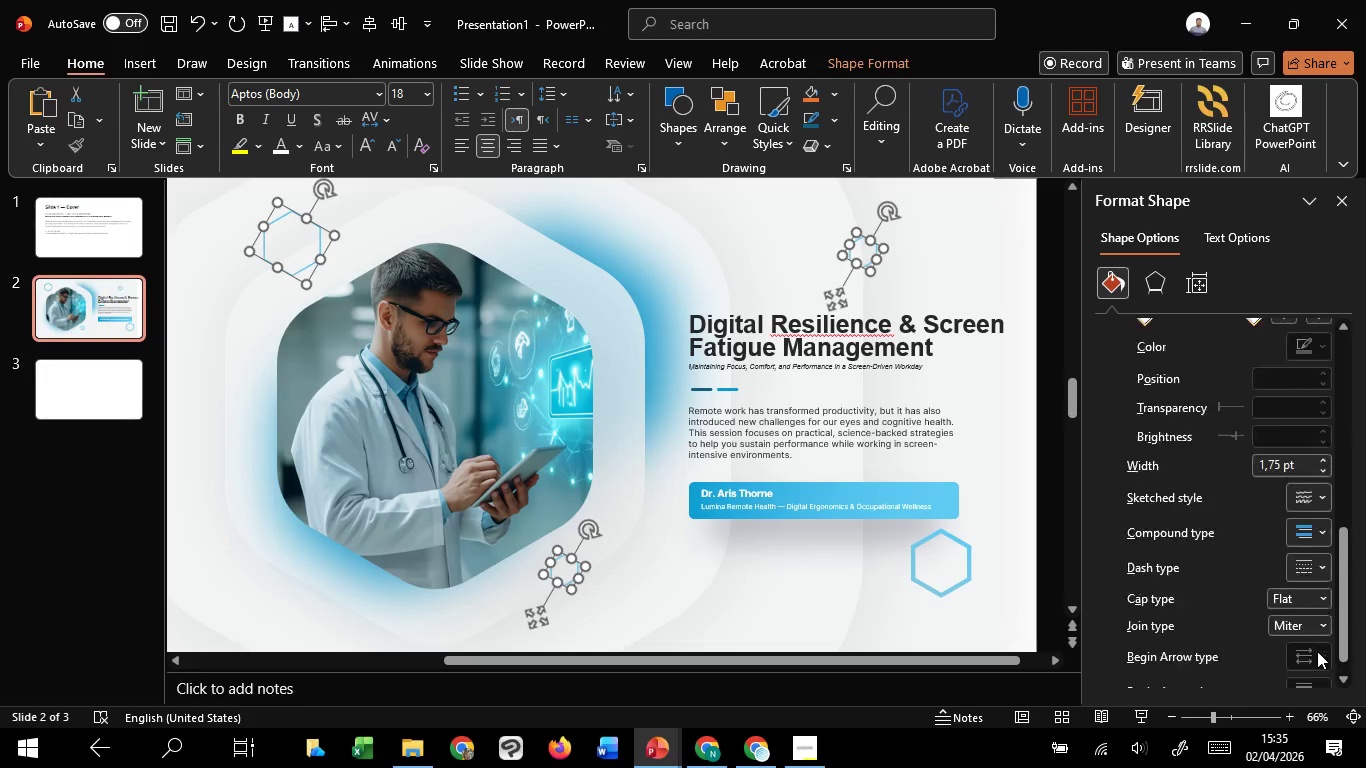 
scroll: coordinate [1317, 651], scroll_direction: up, amount: 3.0
 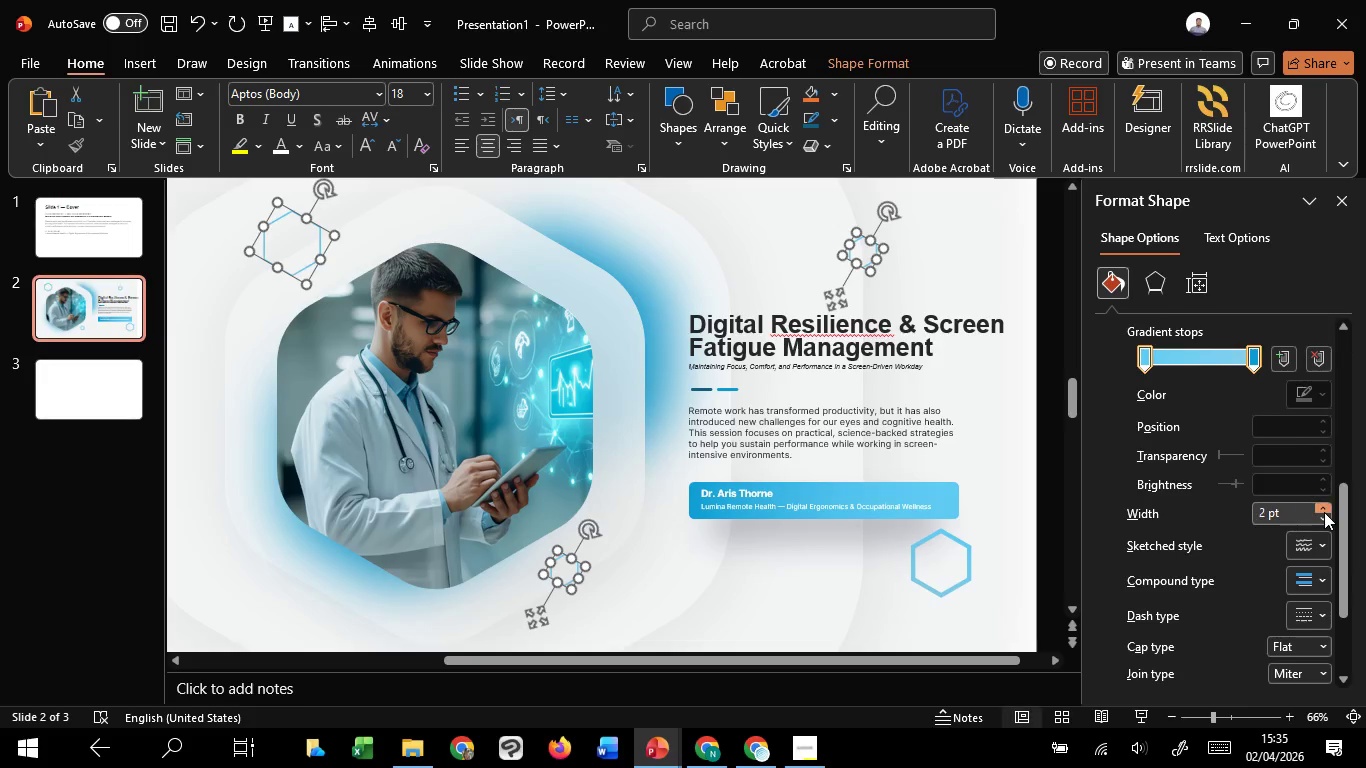 
double_click([1324, 512])
 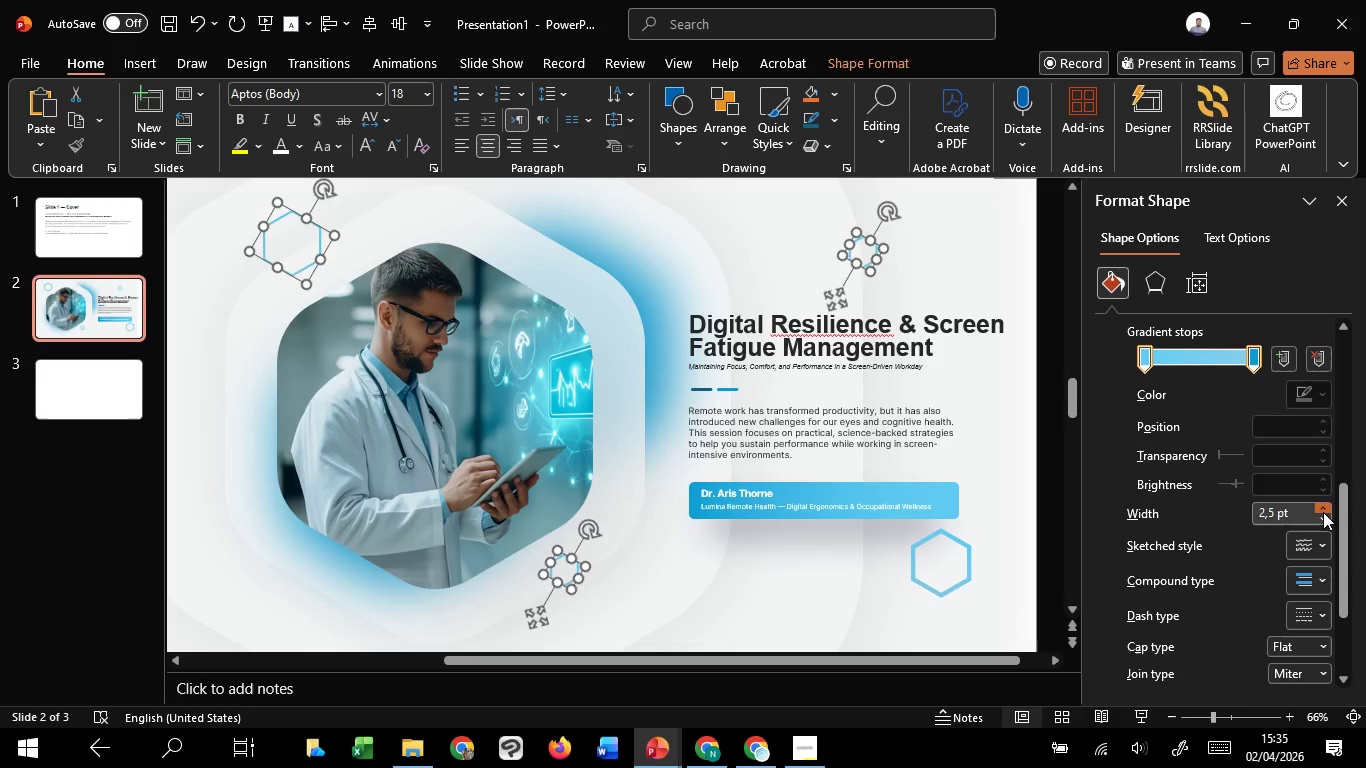 
triple_click([1324, 512])
 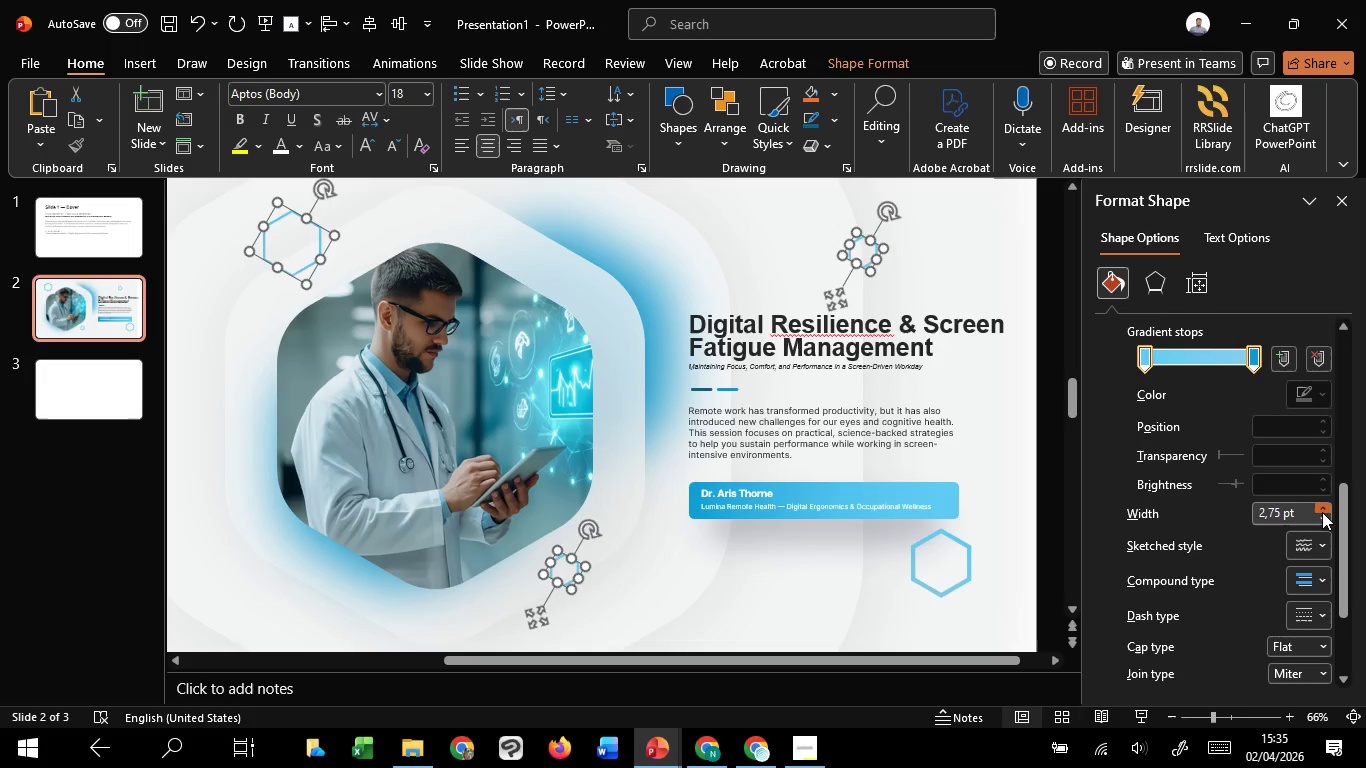 
triple_click([1322, 512])
 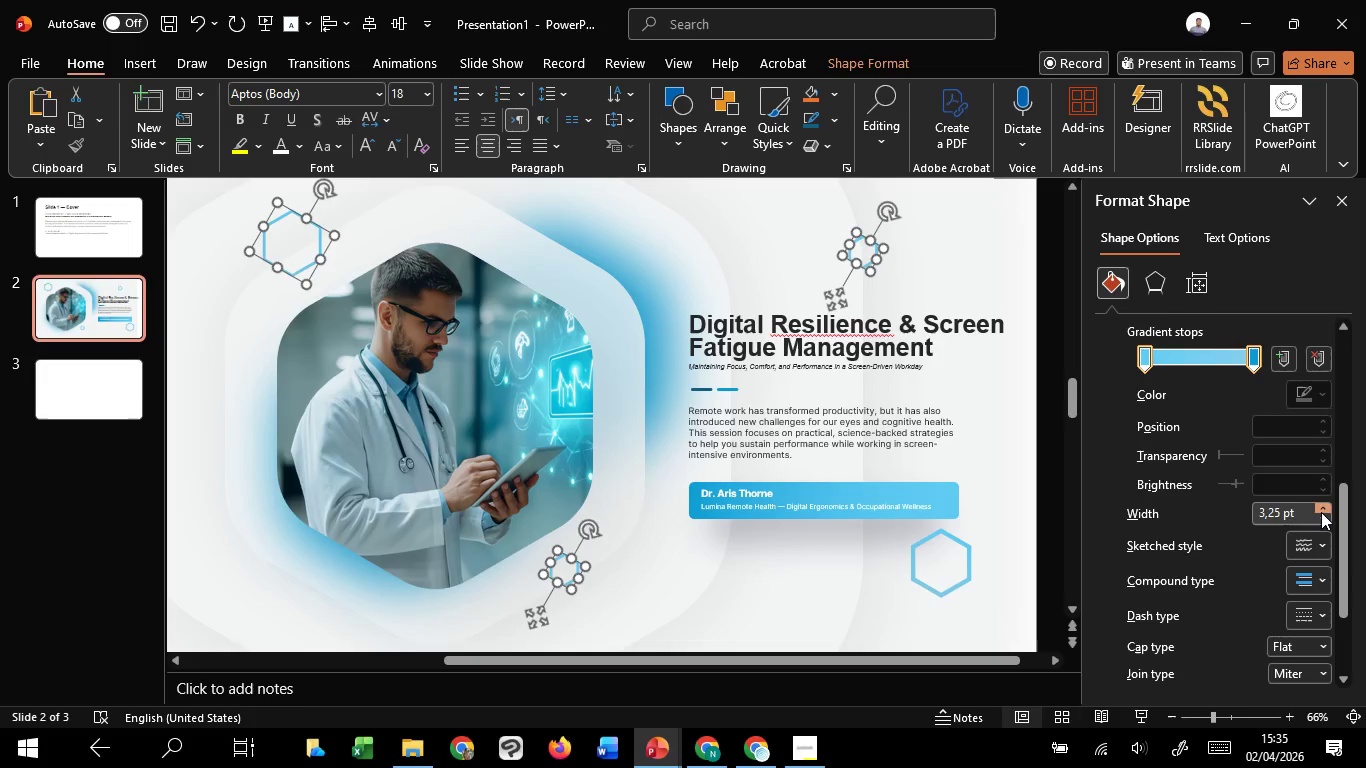 
triple_click([1321, 512])
 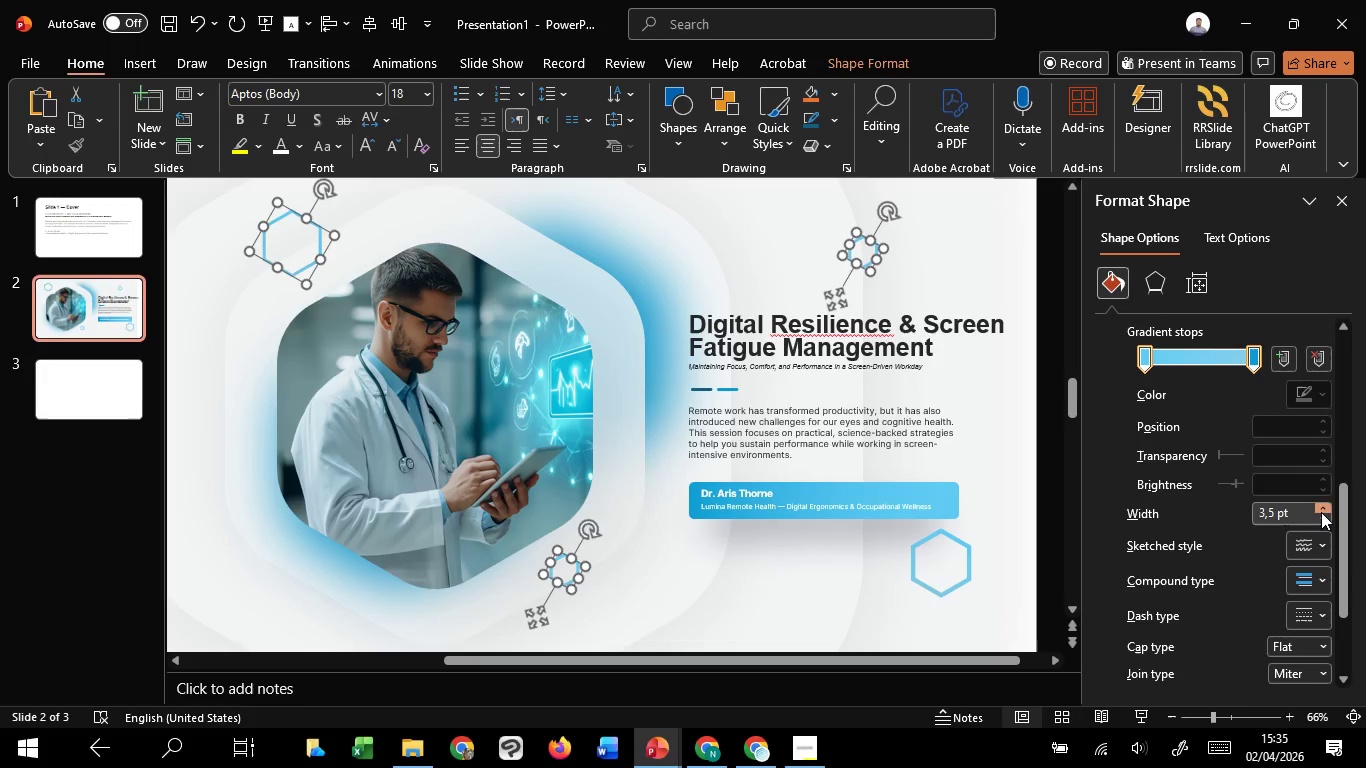 
triple_click([1321, 512])
 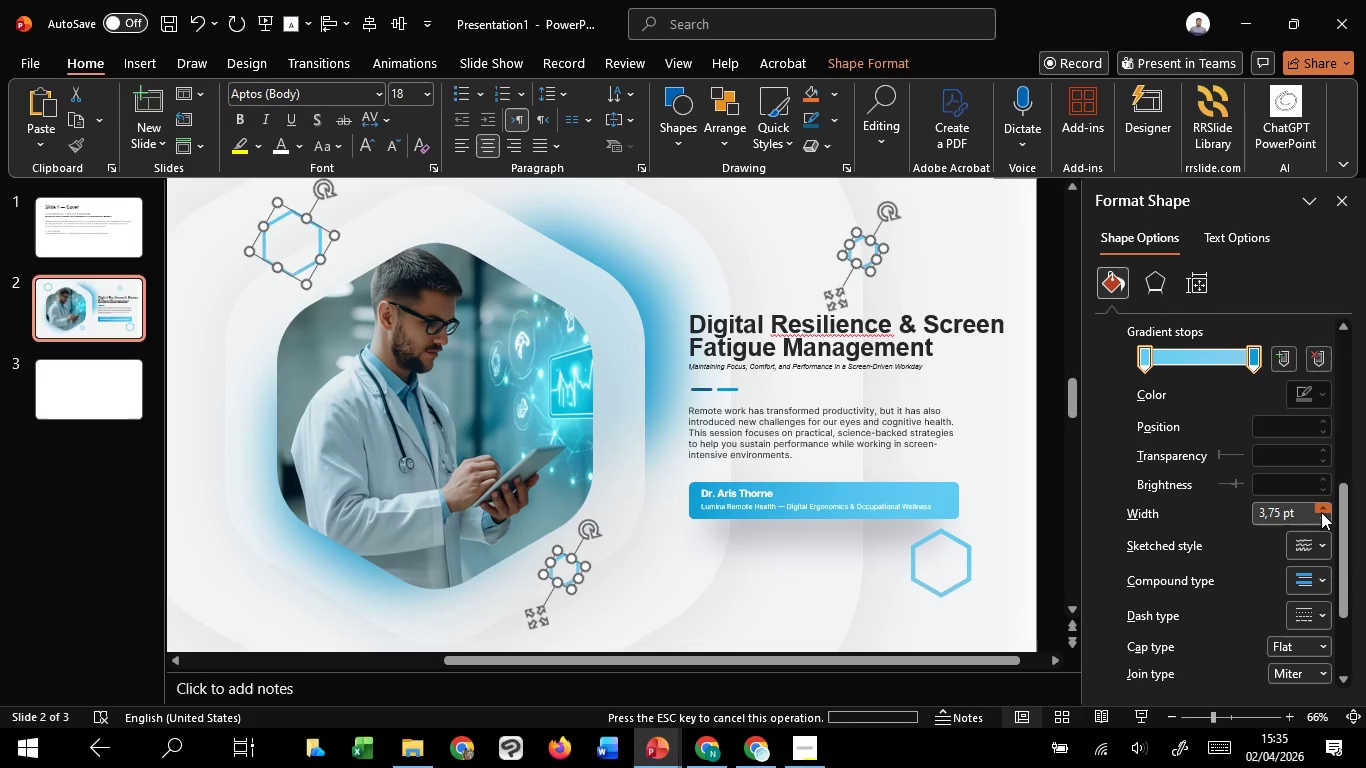 
triple_click([1321, 512])
 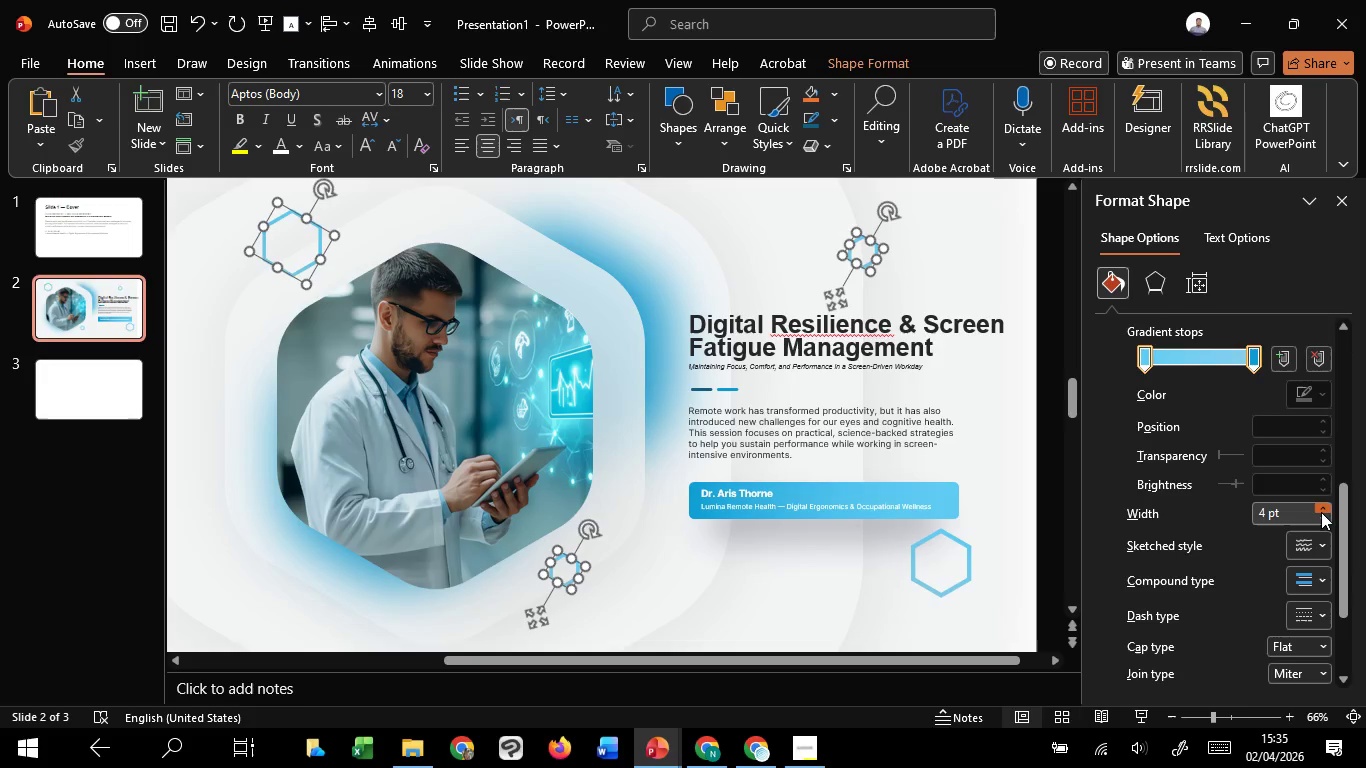 
triple_click([1321, 512])
 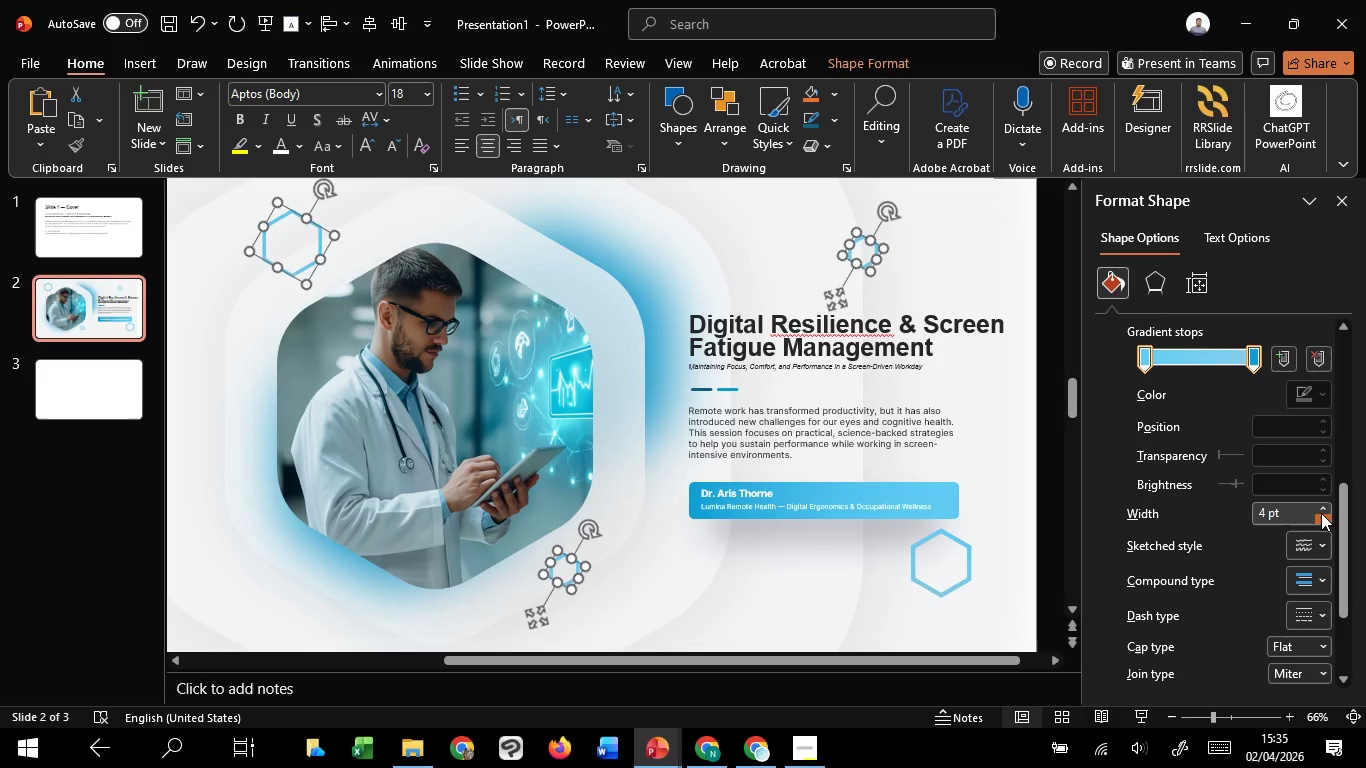 
triple_click([1321, 513])
 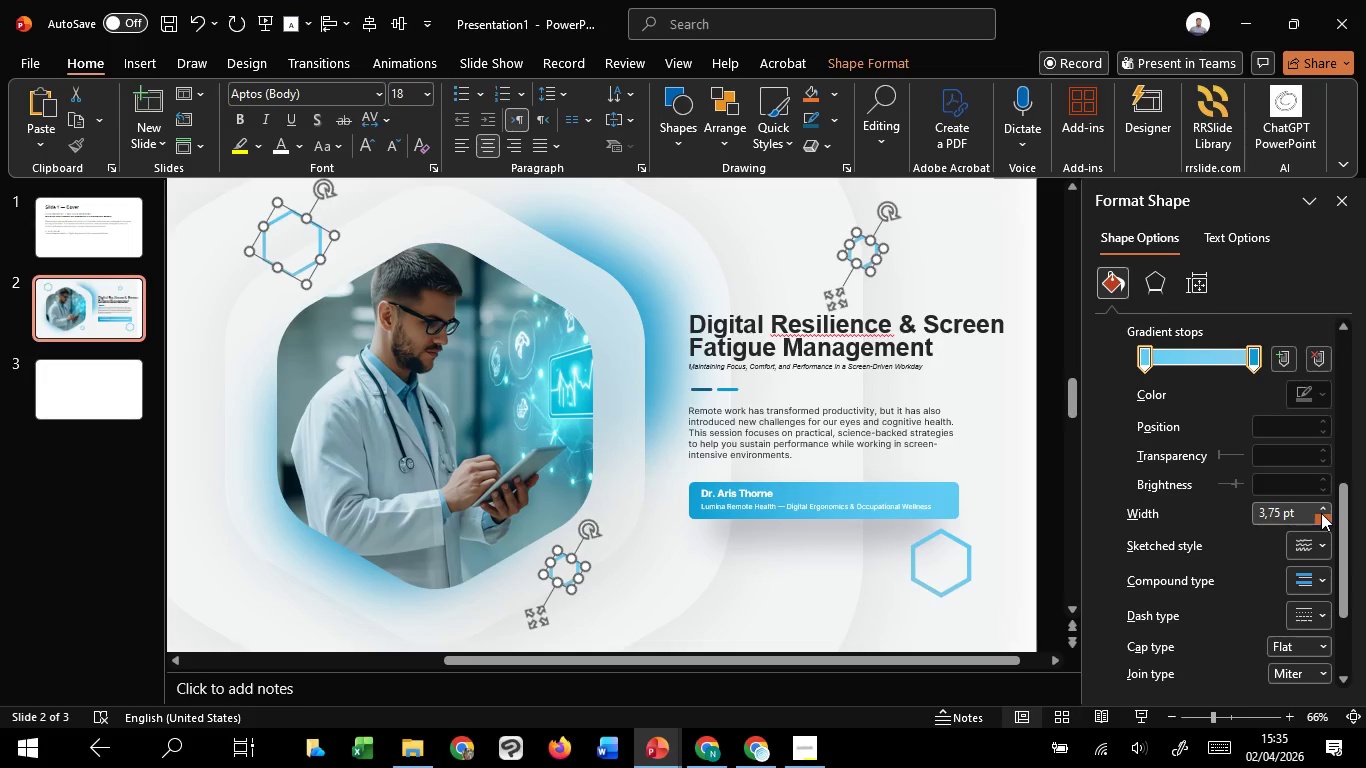 
triple_click([1321, 513])
 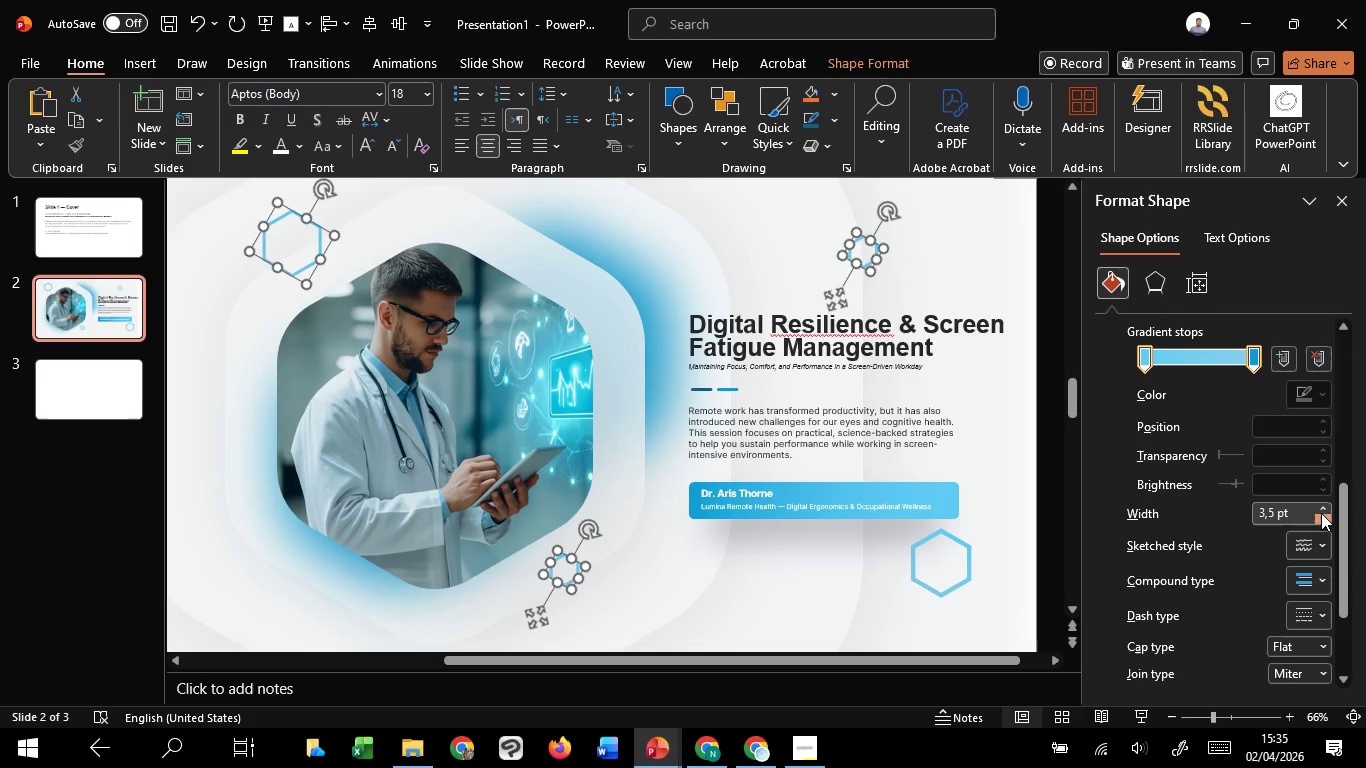 
triple_click([1321, 513])
 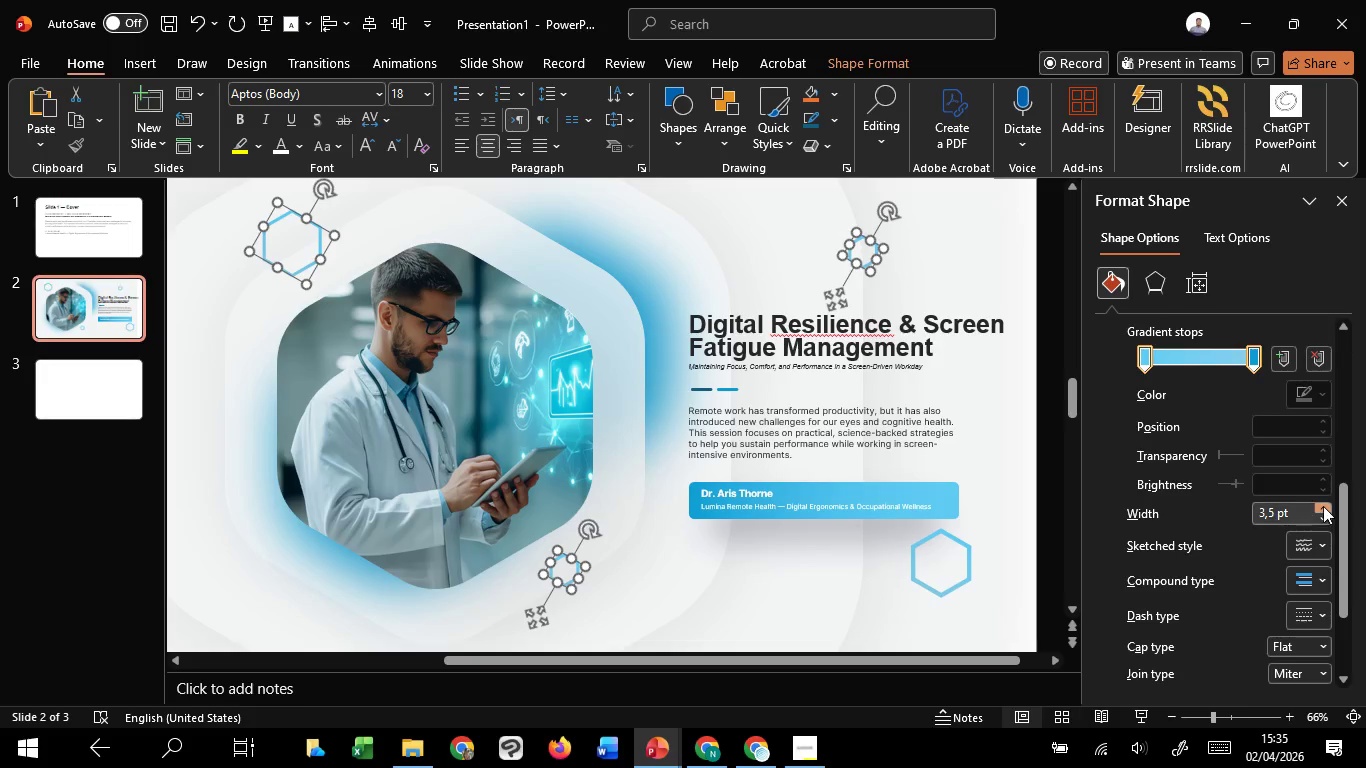 
triple_click([1323, 506])
 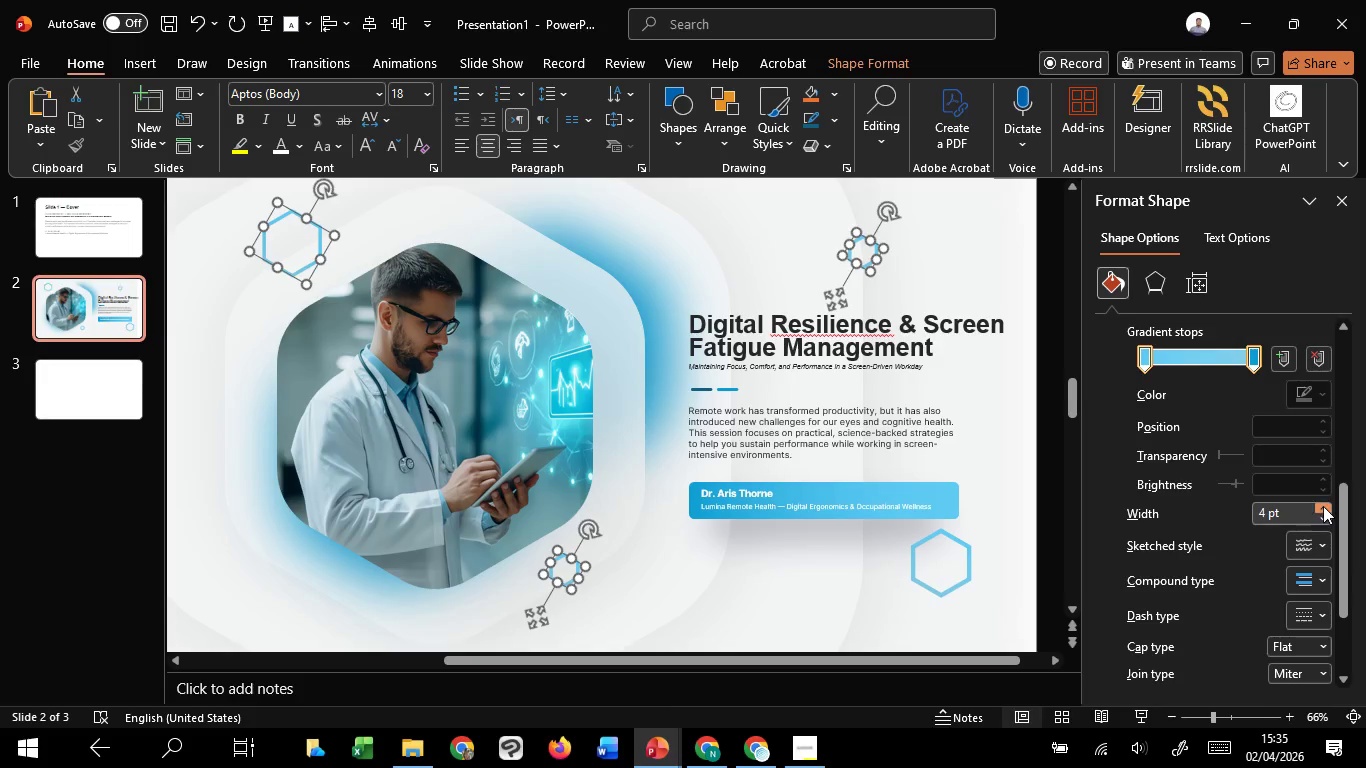 
triple_click([1323, 506])
 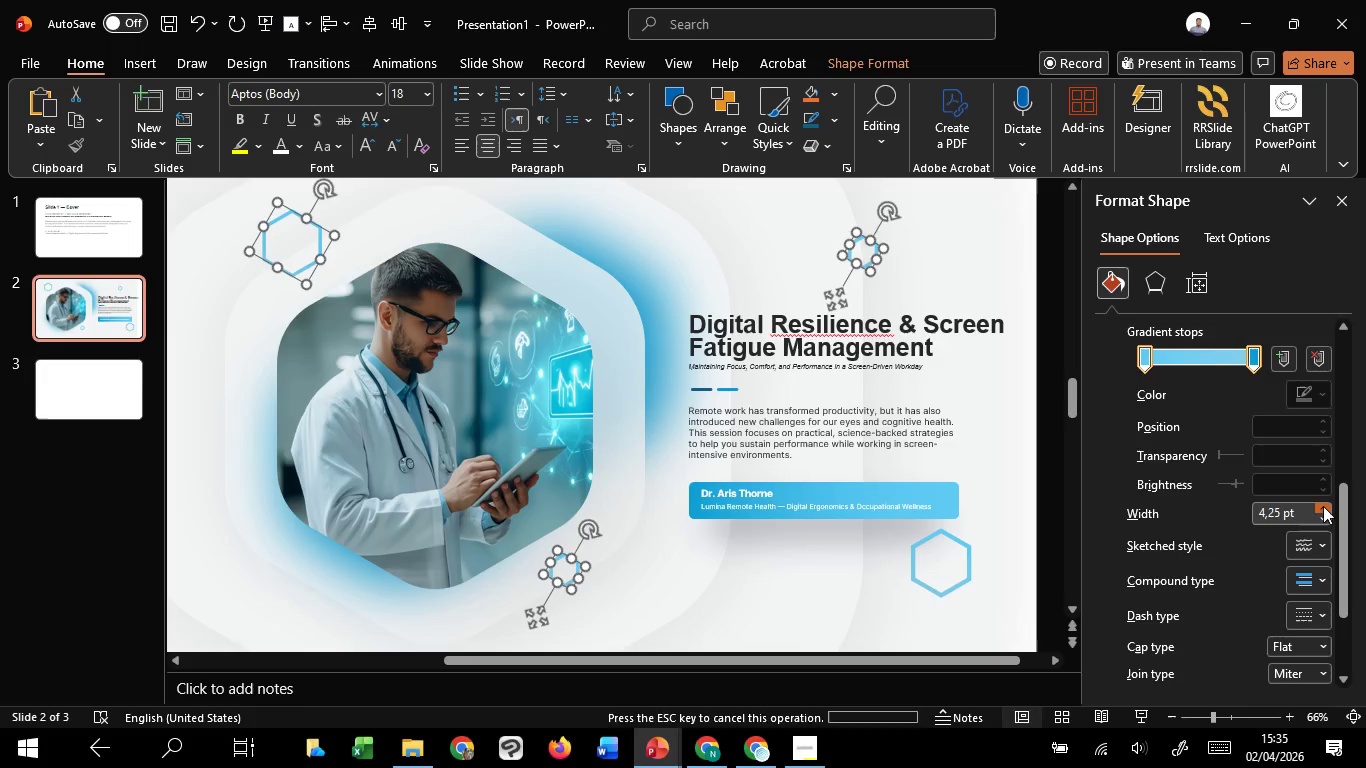 
triple_click([1323, 506])
 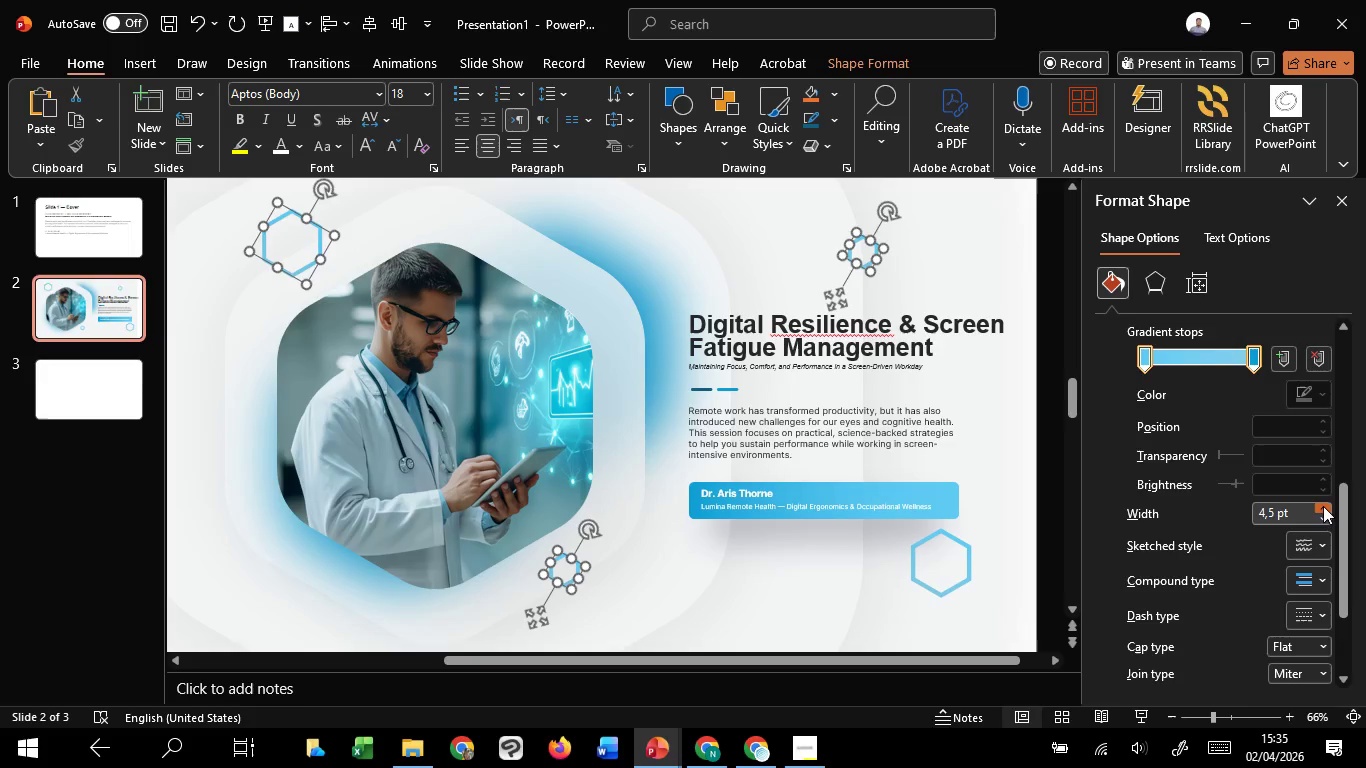 
triple_click([1323, 506])
 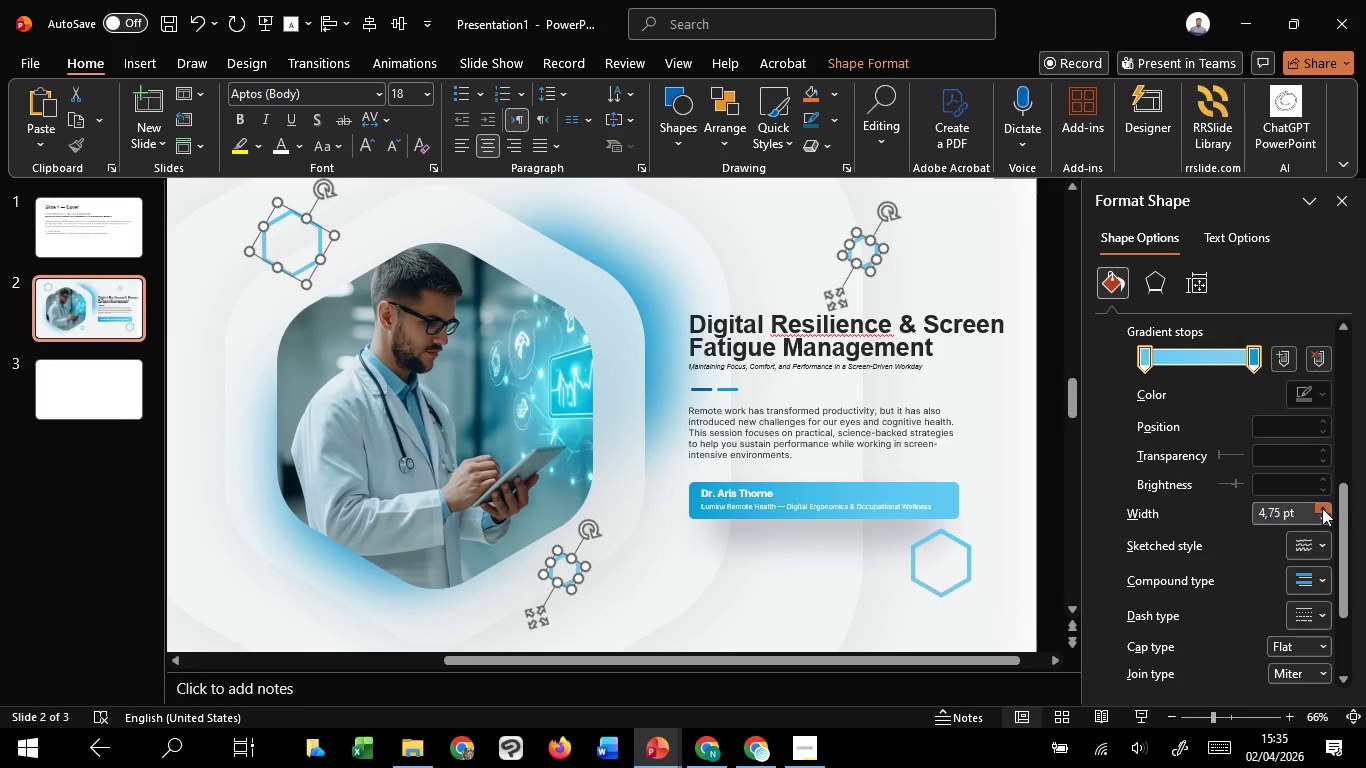 
triple_click([1323, 506])
 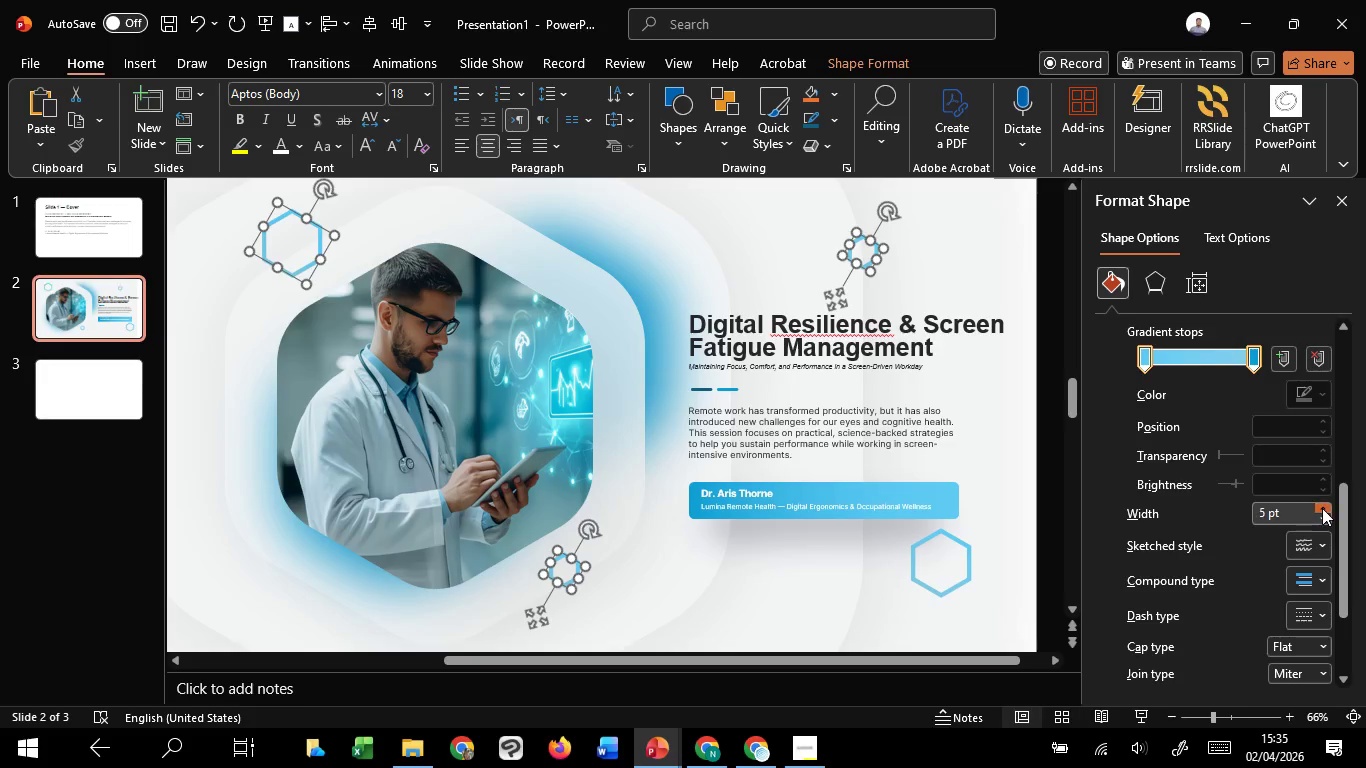 
triple_click([1322, 508])
 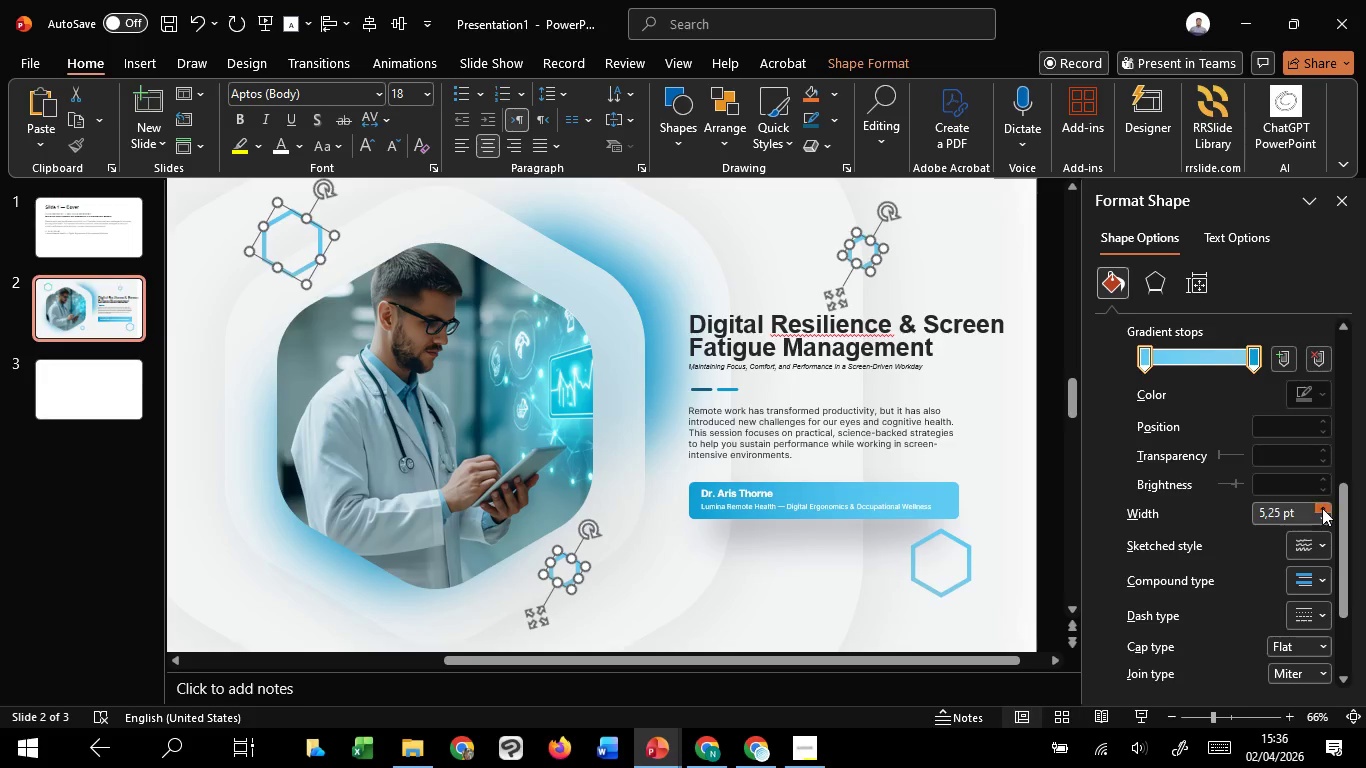 
triple_click([1322, 508])
 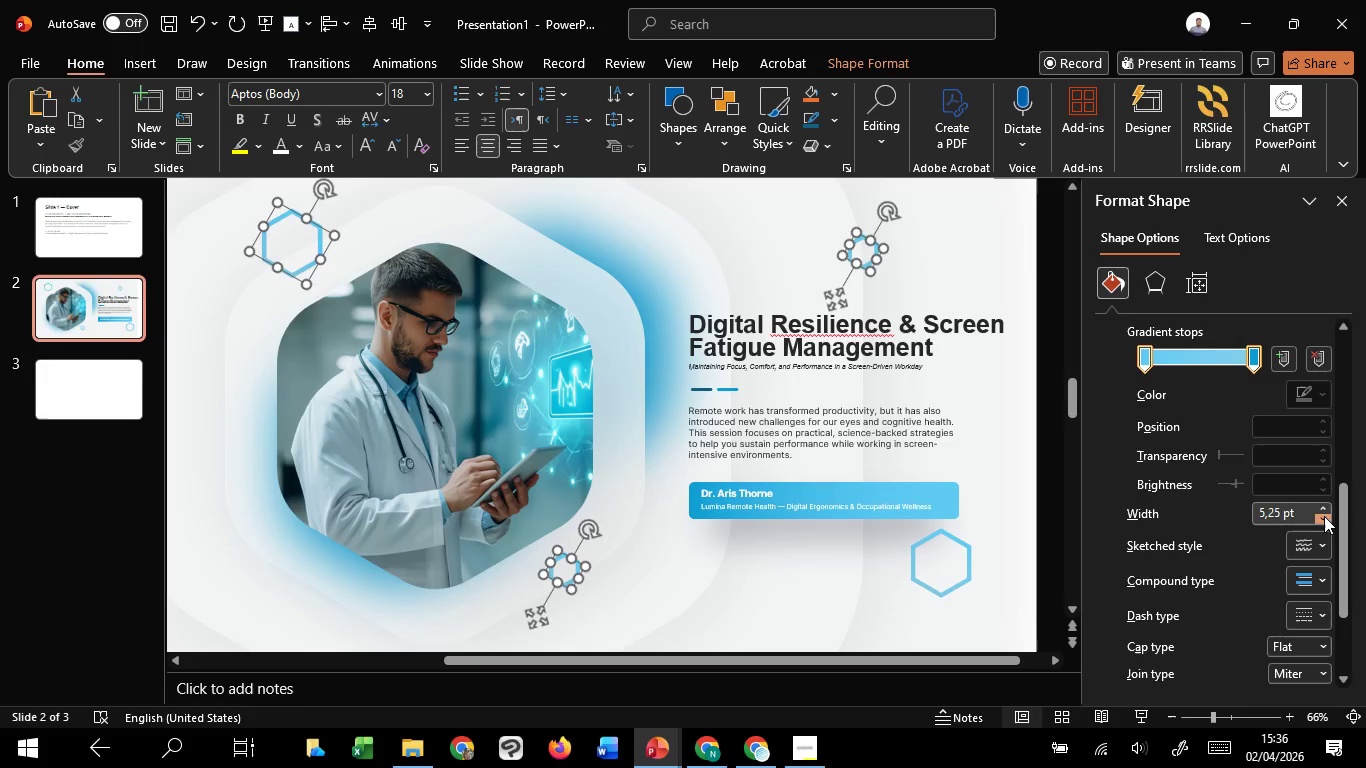 
left_click([1324, 516])
 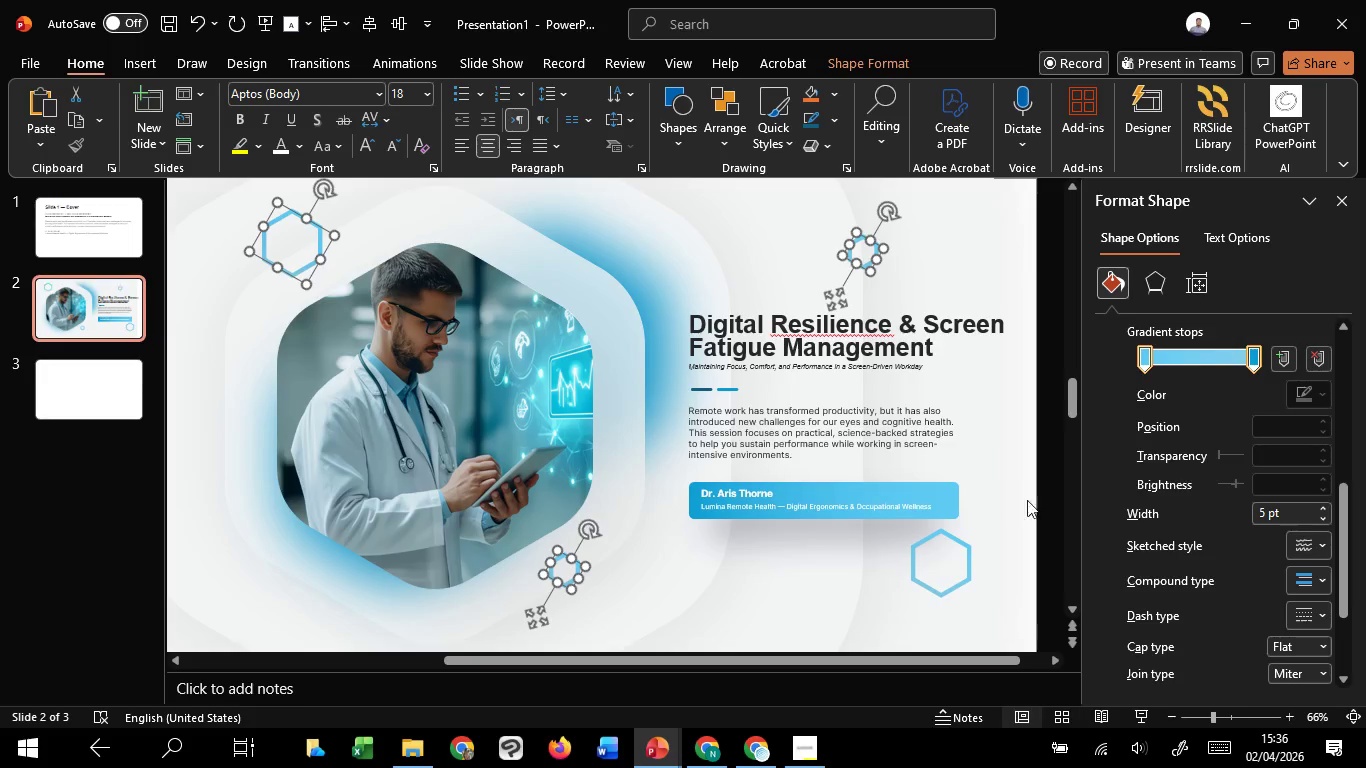 
scroll: coordinate [1195, 516], scroll_direction: up, amount: 10.0
 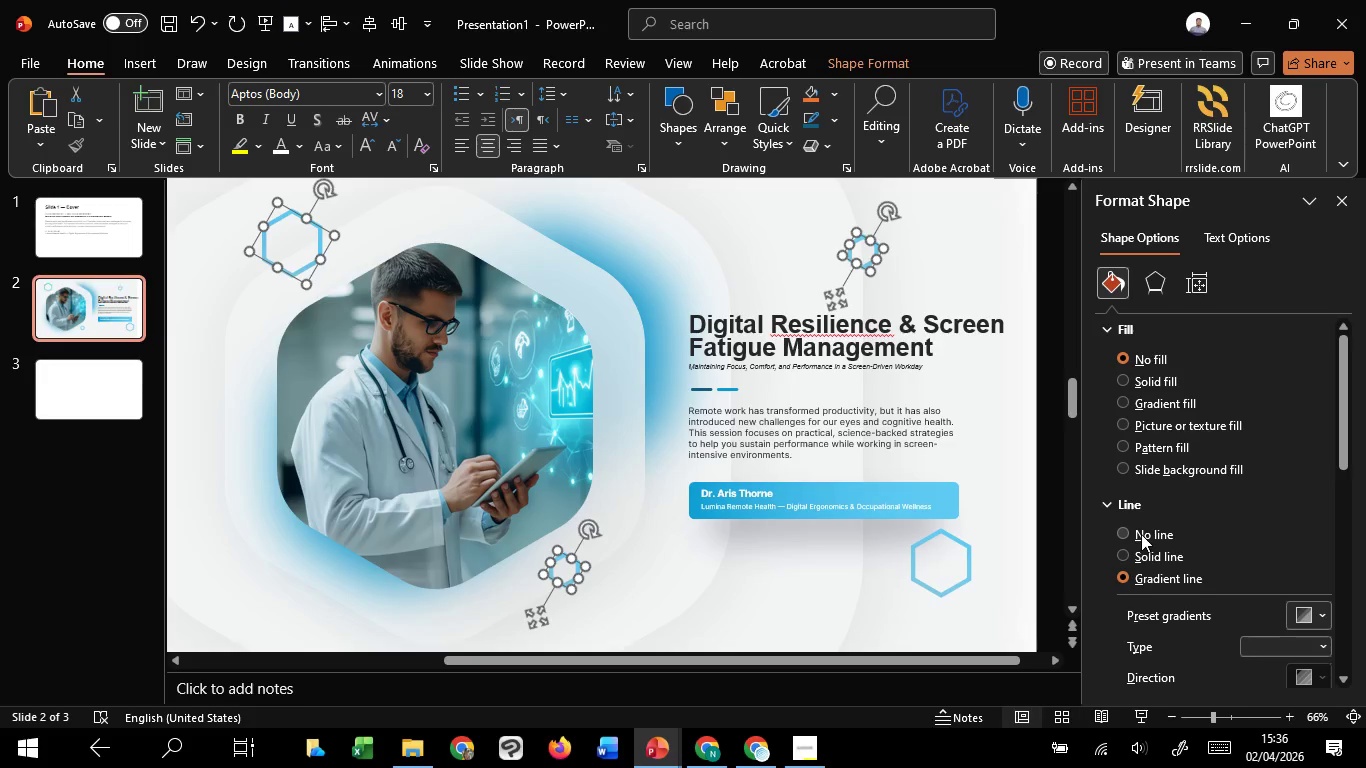 
left_click([1141, 534])
 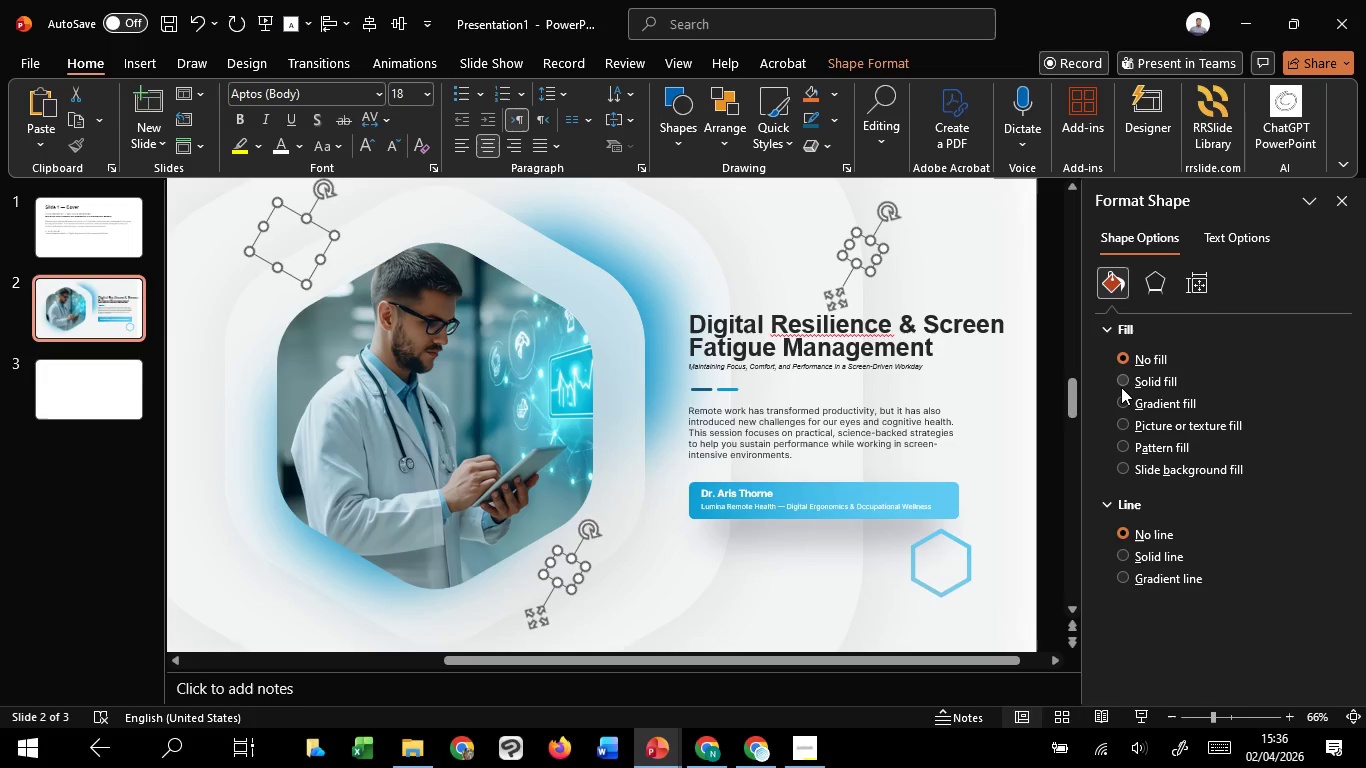 
left_click([1121, 387])
 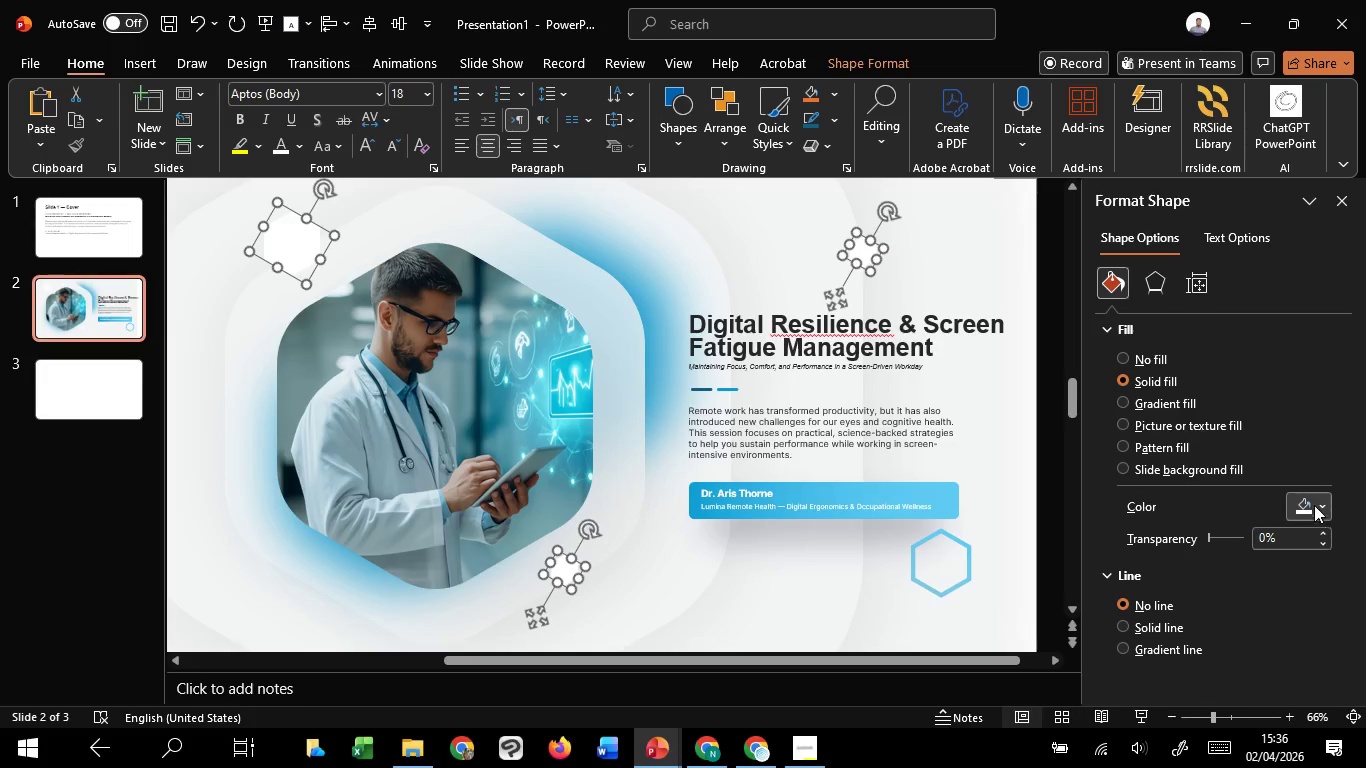 
left_click([1314, 505])
 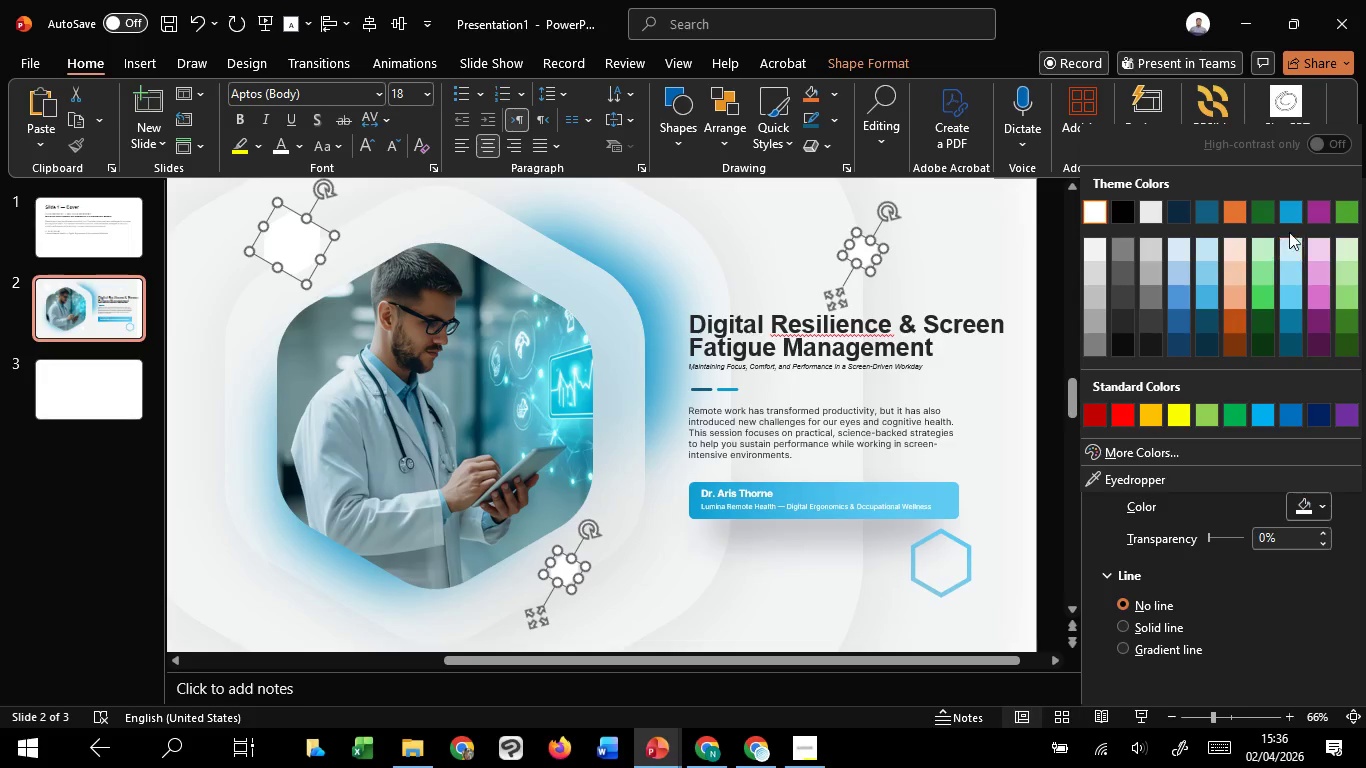 
left_click([1296, 218])
 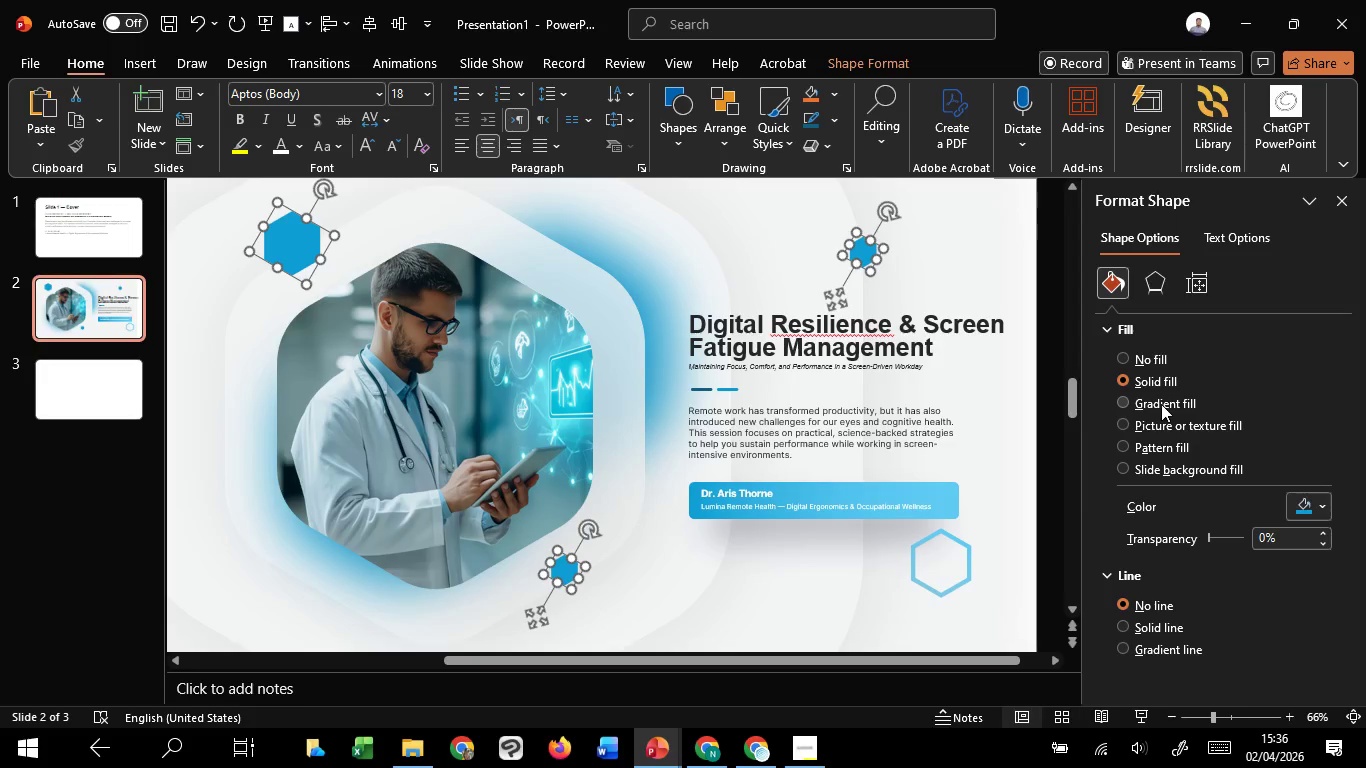 
left_click([1161, 404])
 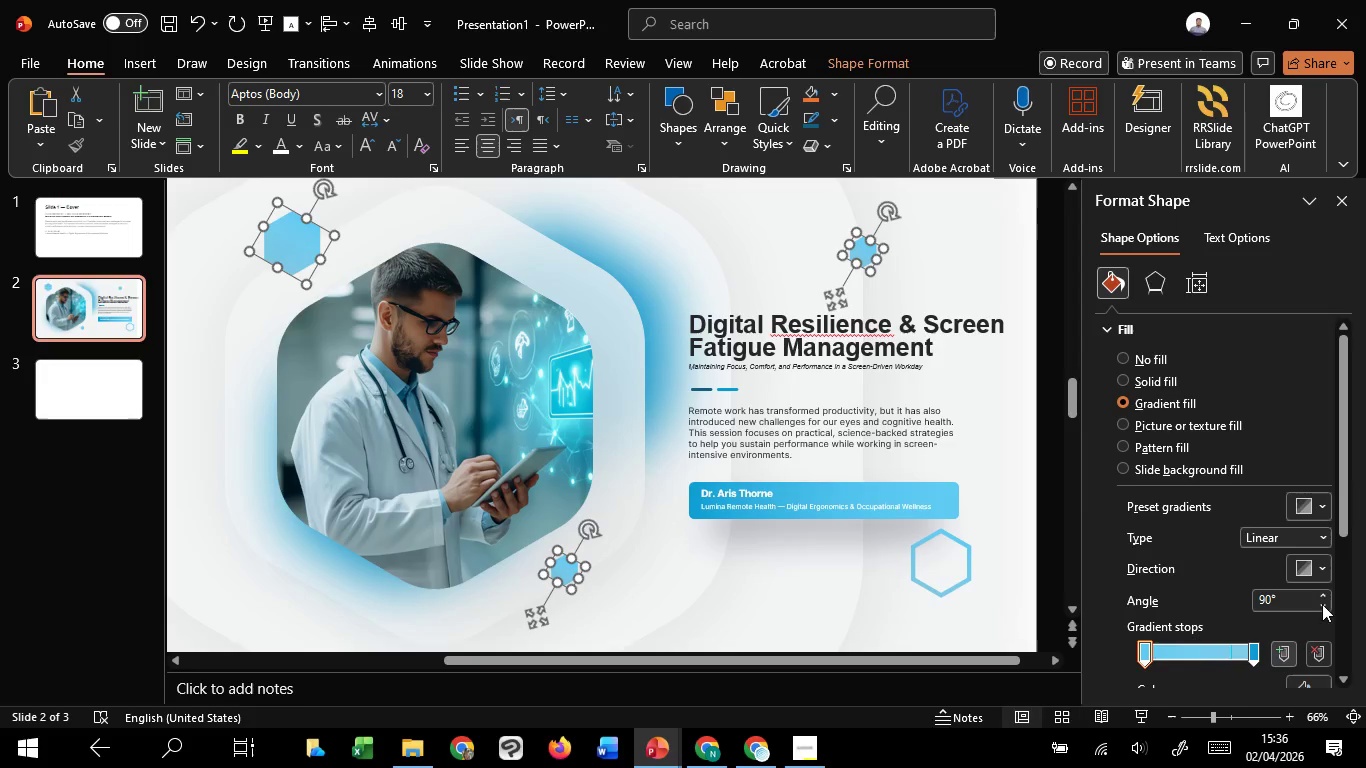 
left_click([1313, 568])
 